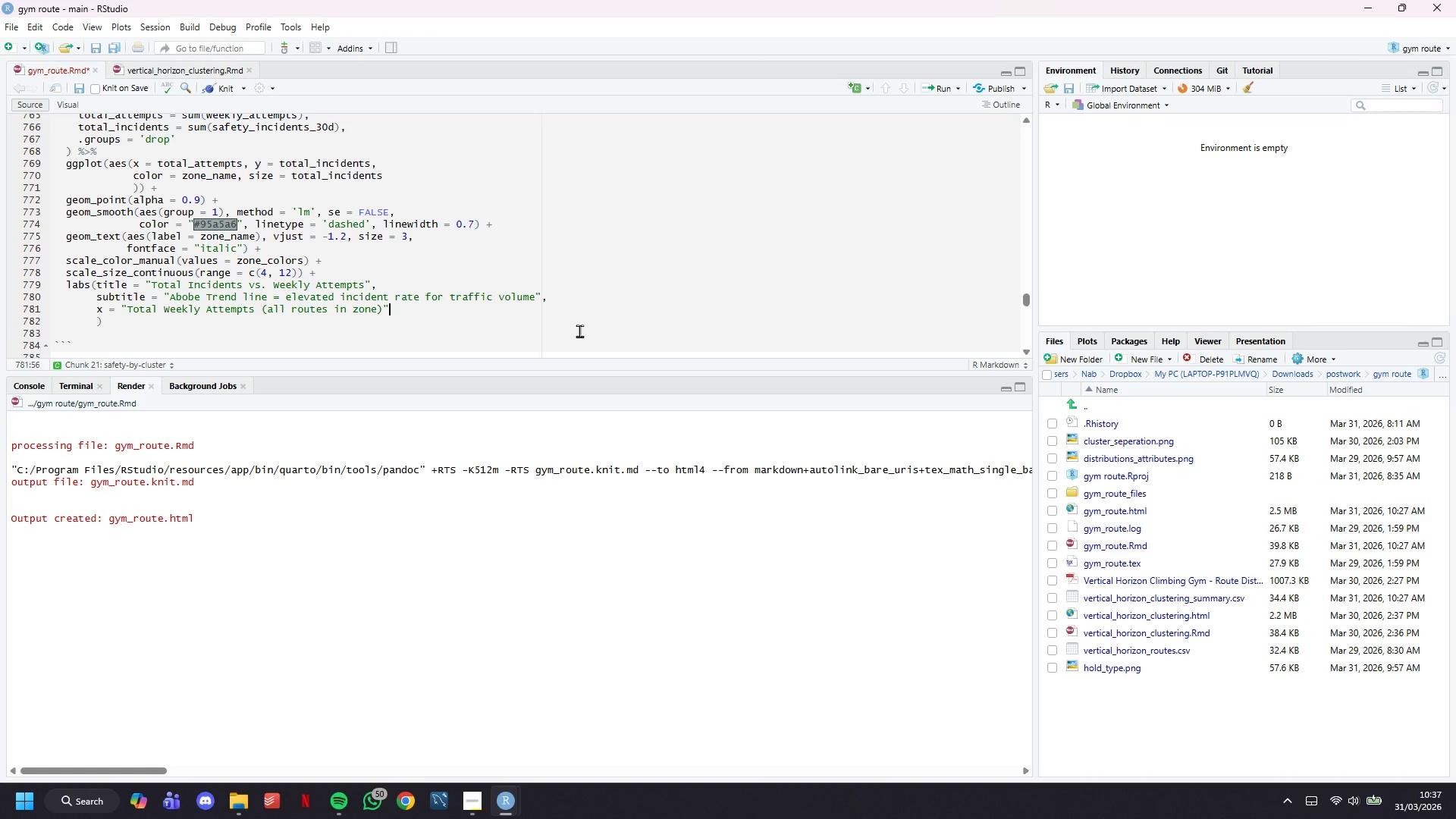 
key(Comma)
 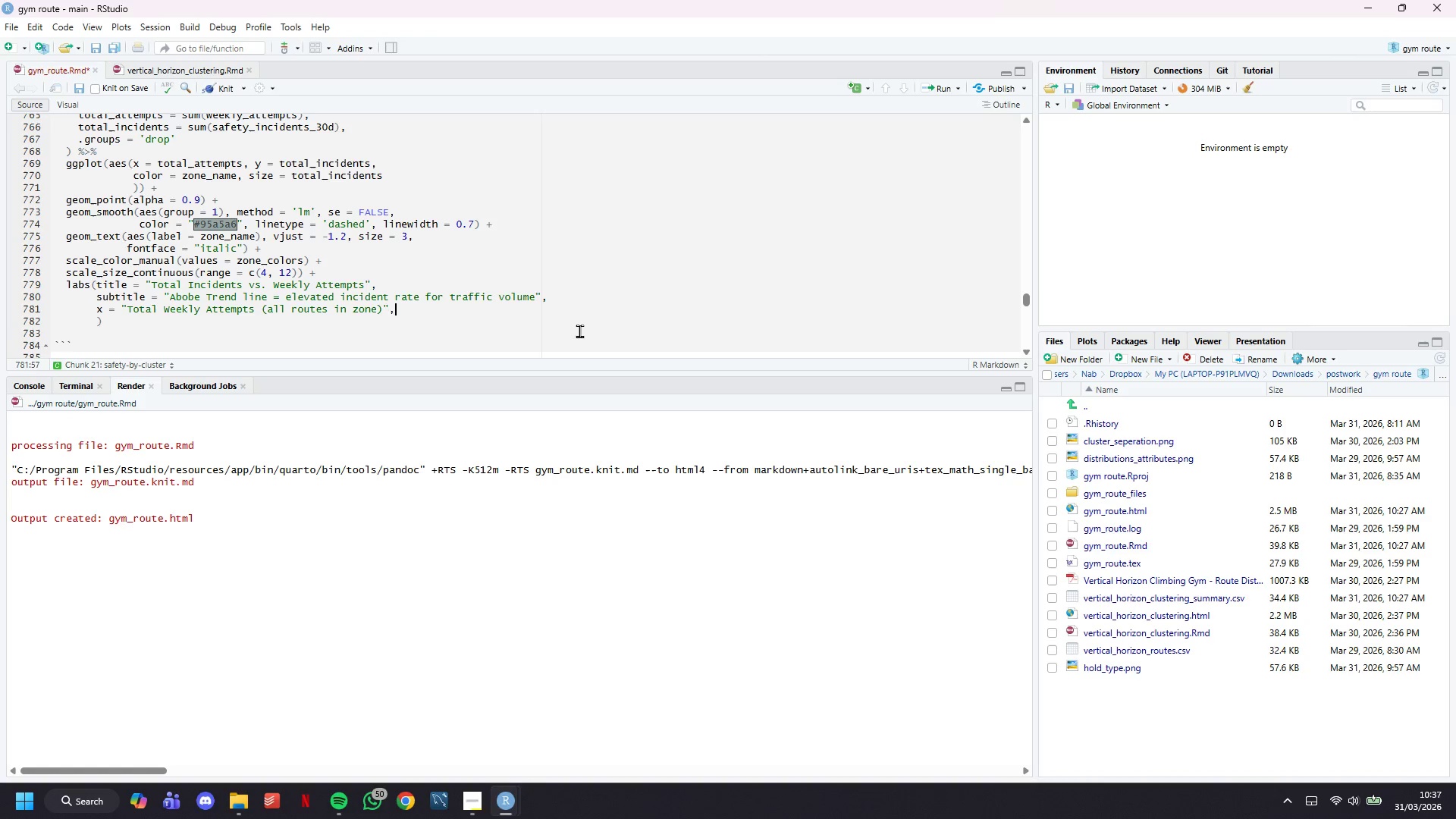 
key(Enter)
 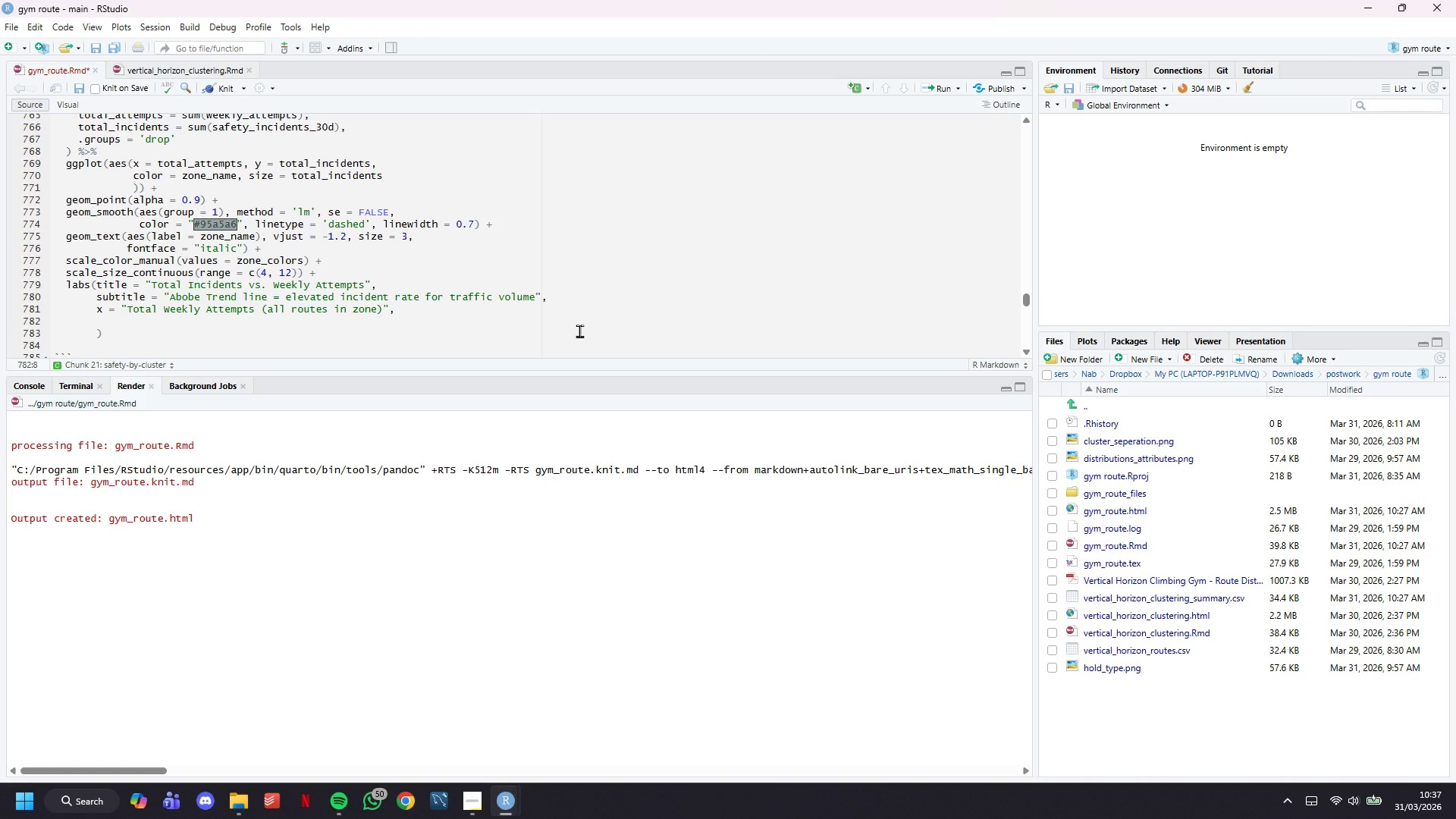 
type(y = "Total Safety Incidents / Month)
 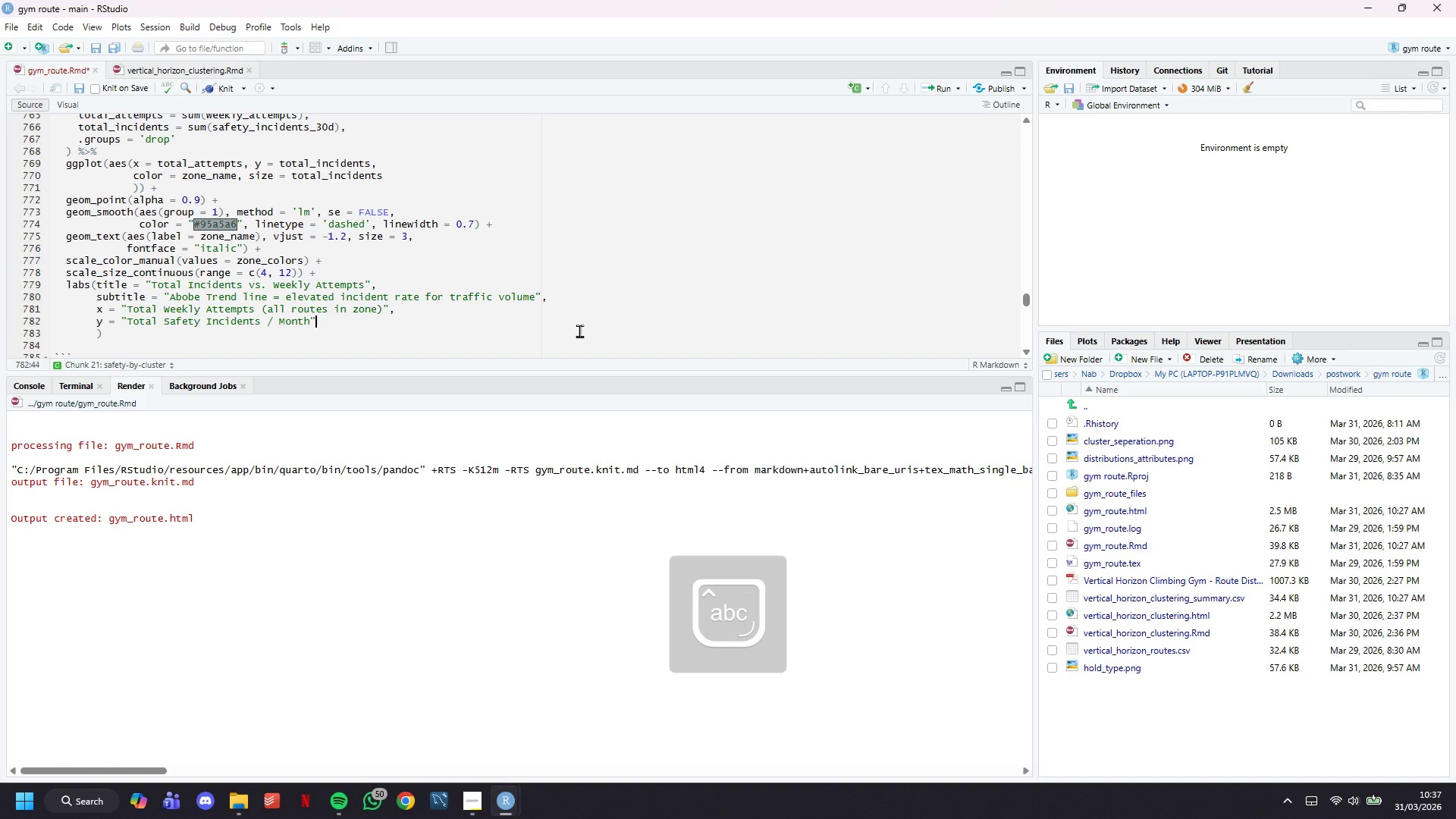 
key(ArrowRight)
 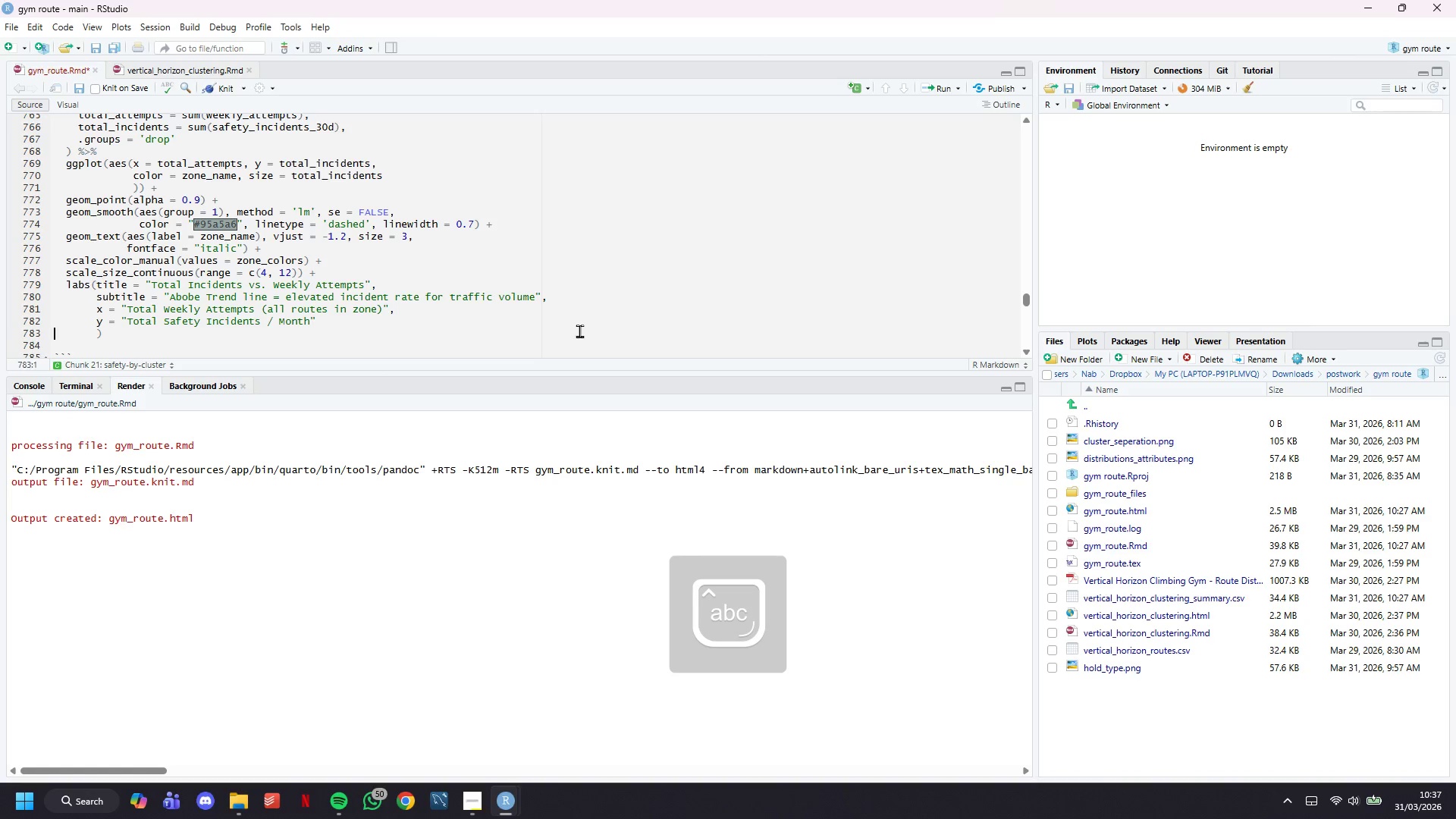 
key(ArrowRight)
 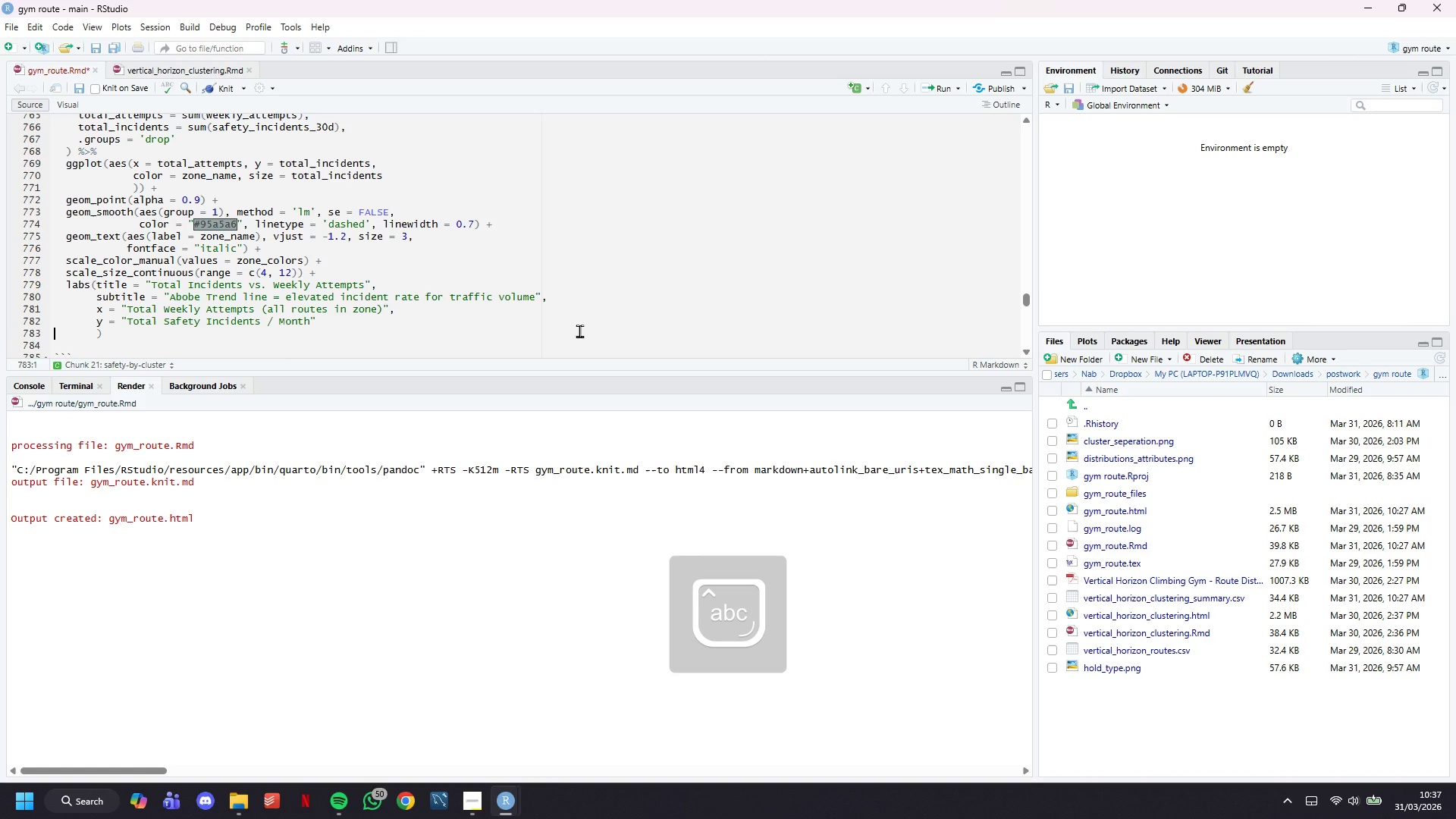 
key(ArrowLeft)
 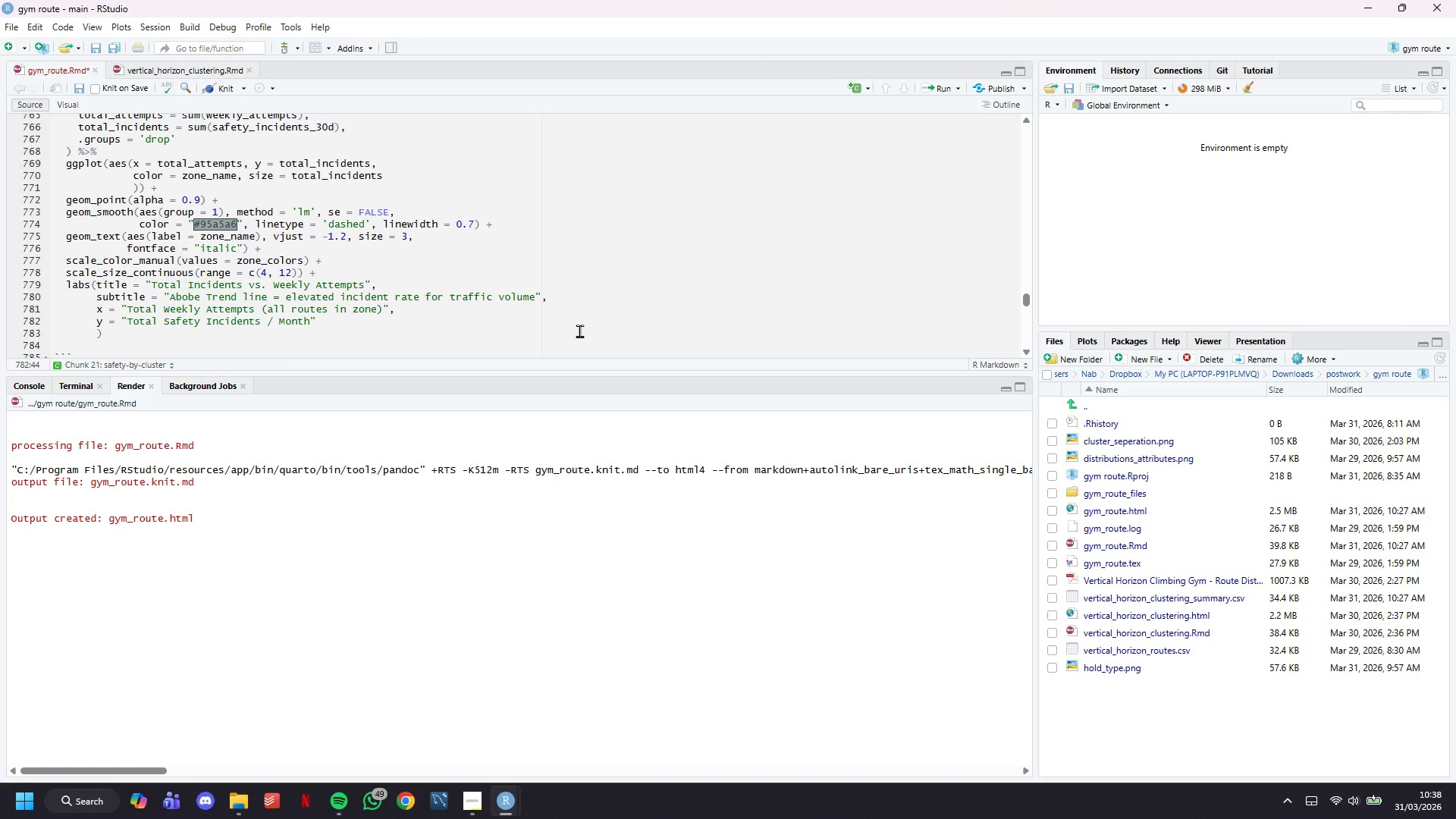 
wait(20.58)
 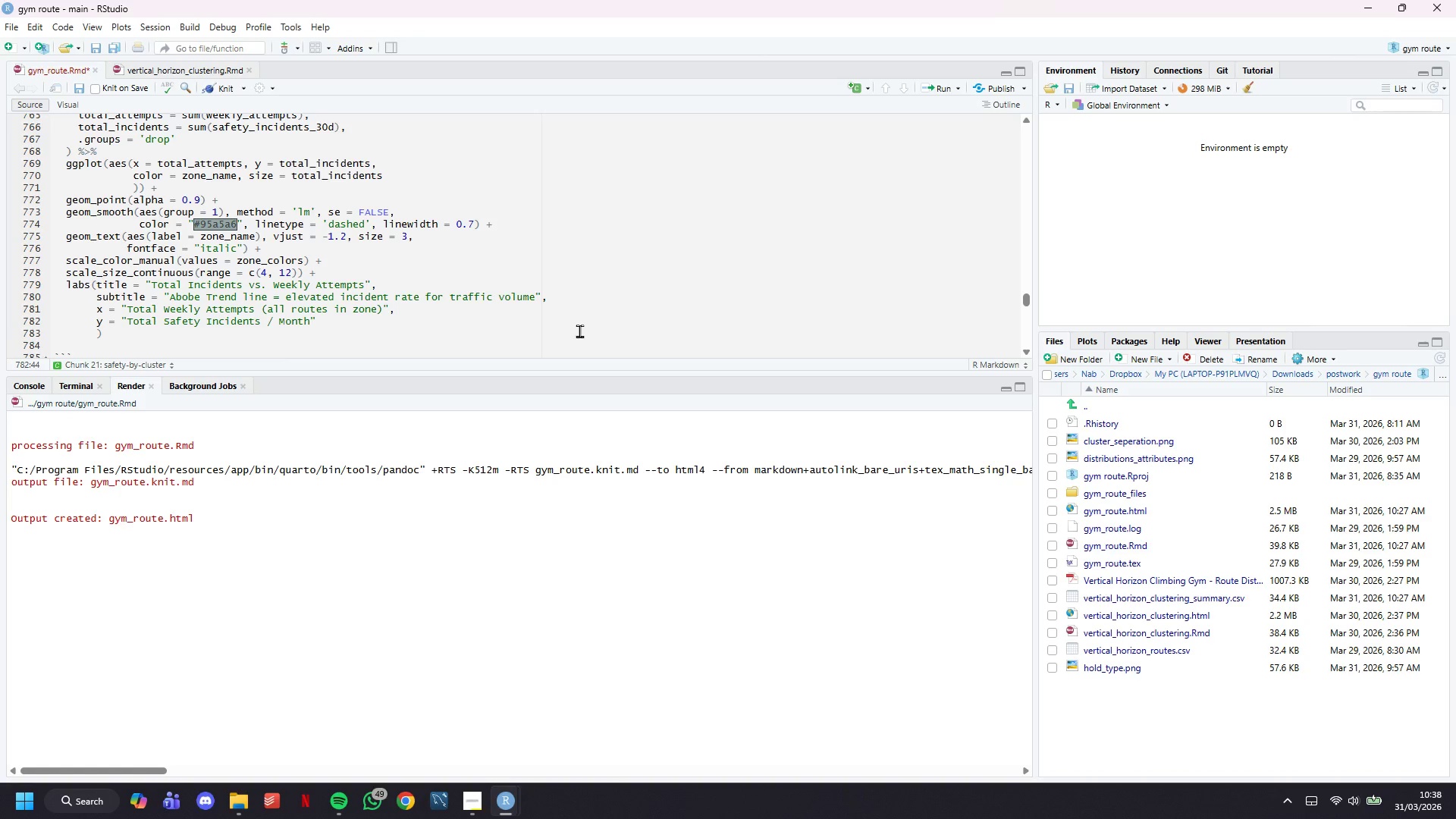 
key(ArrowDown)
 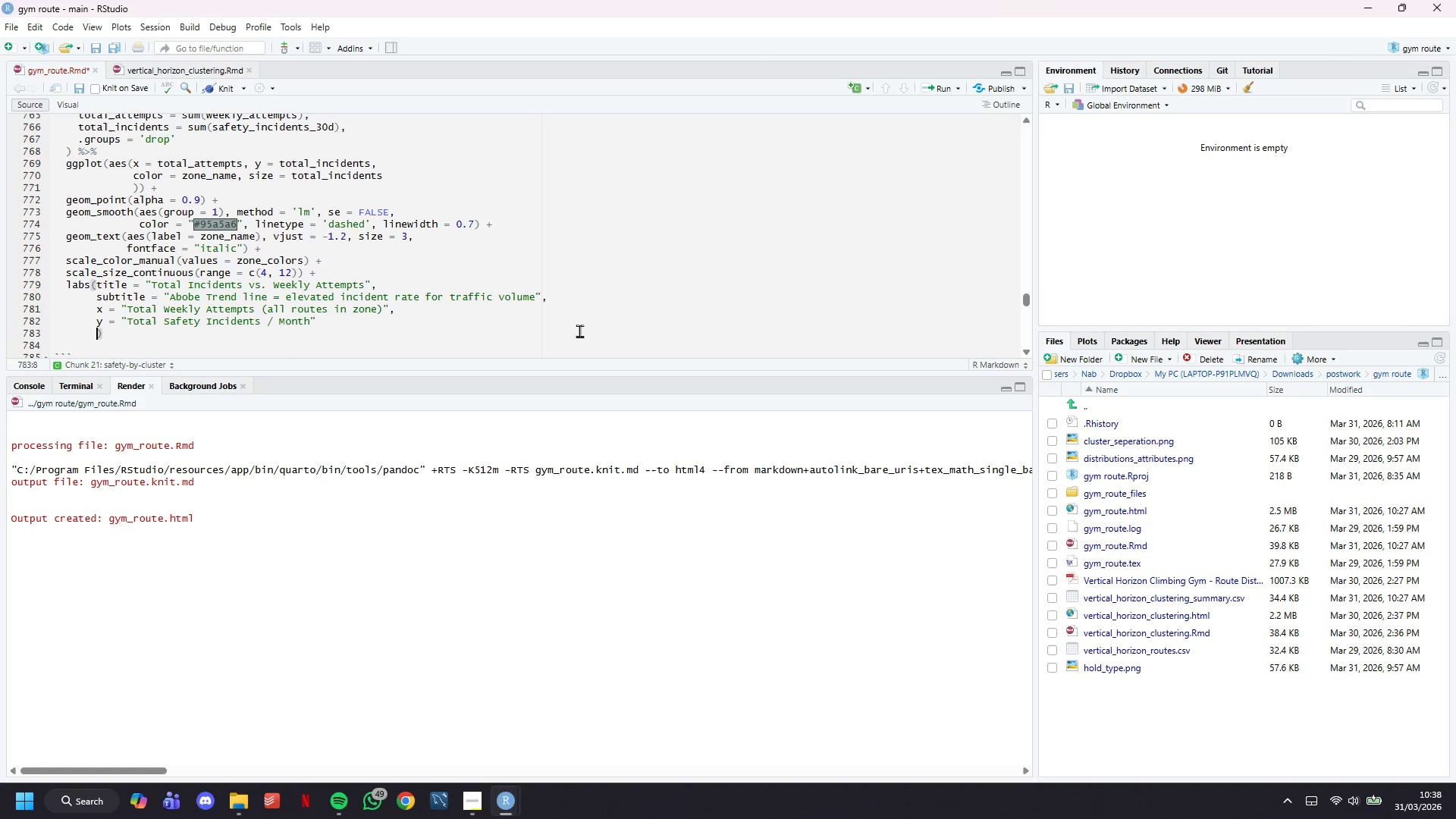 
key(ArrowLeft)
 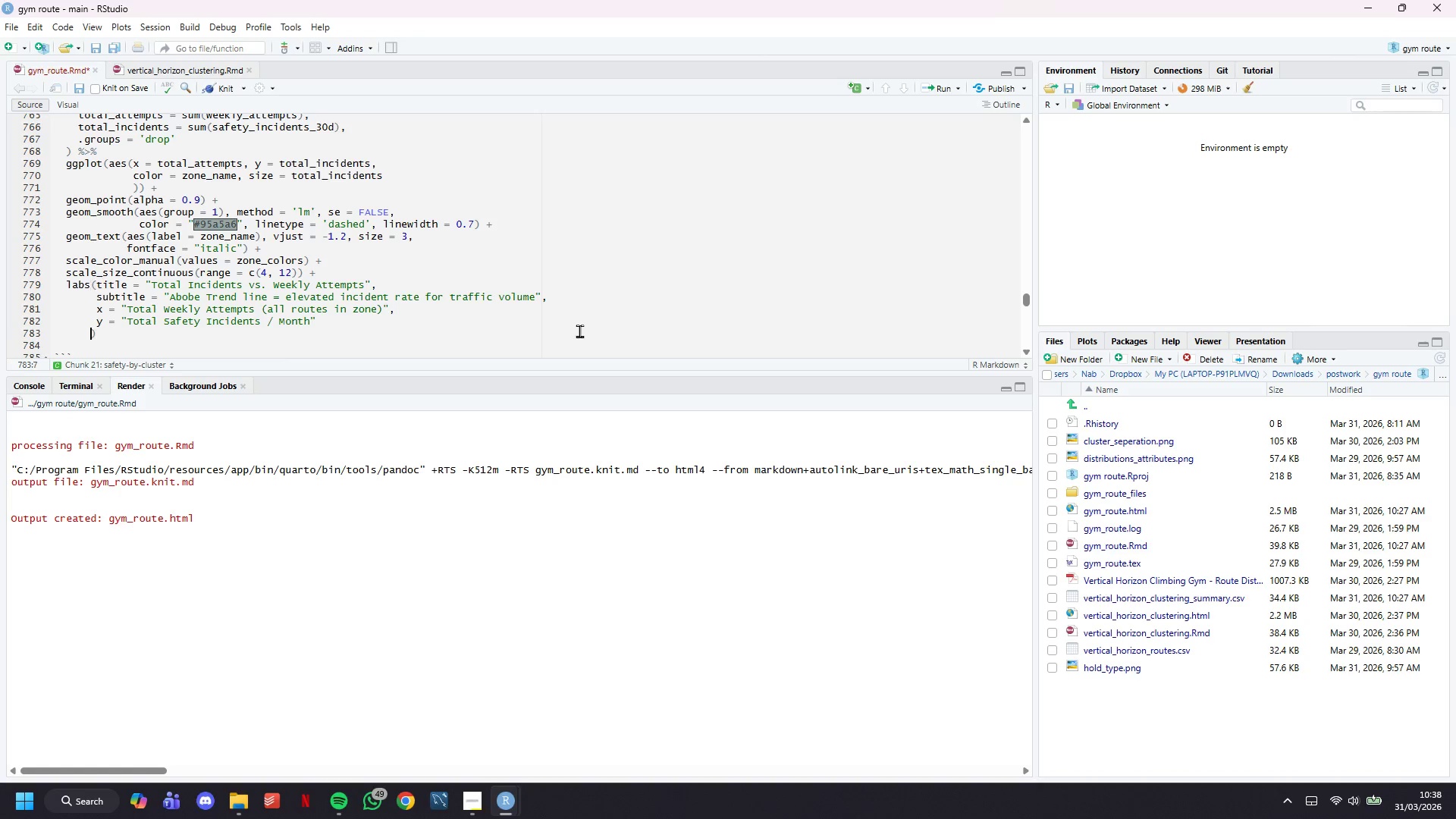 
key(Backspace)
 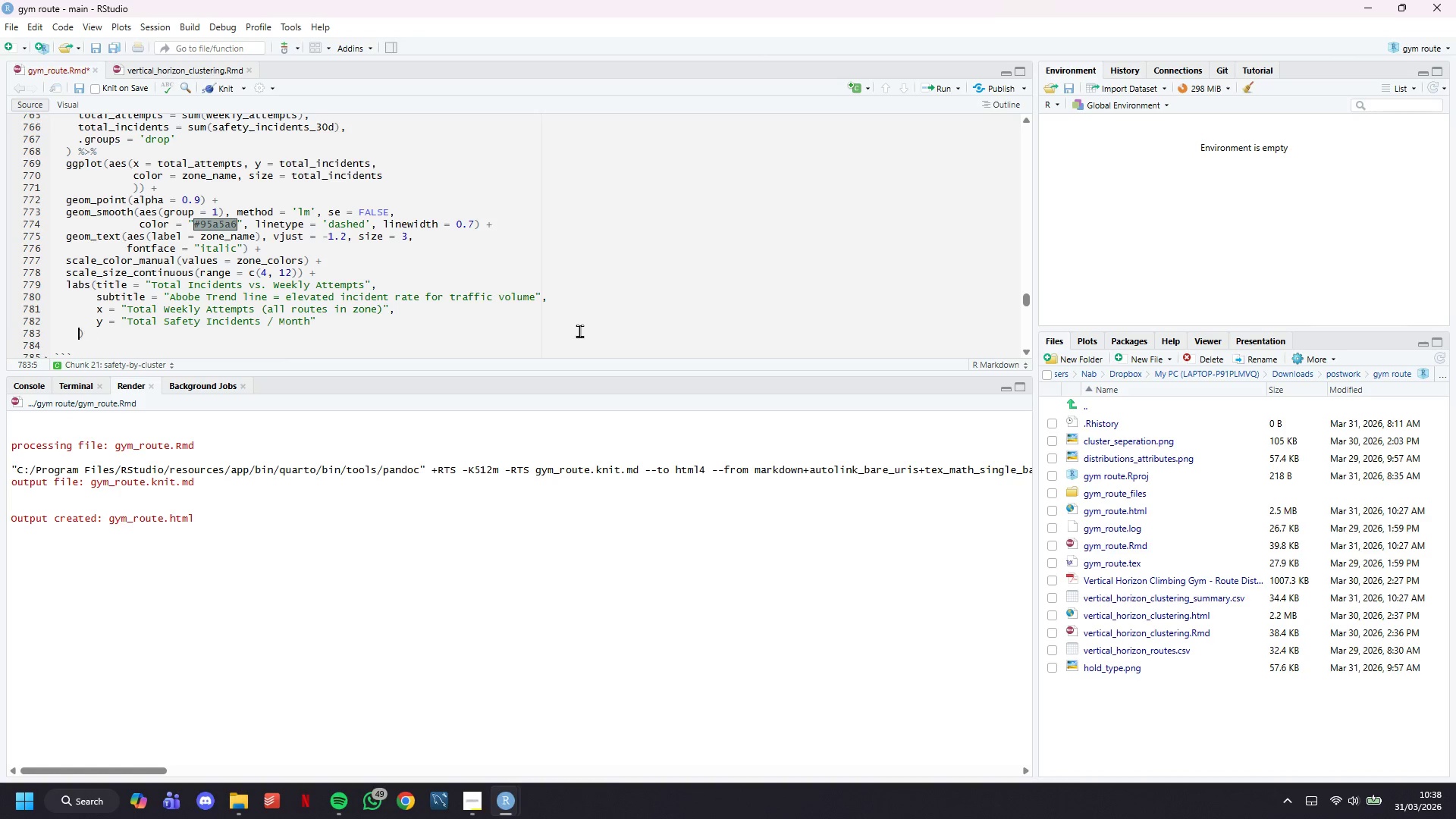 
key(Backspace)
 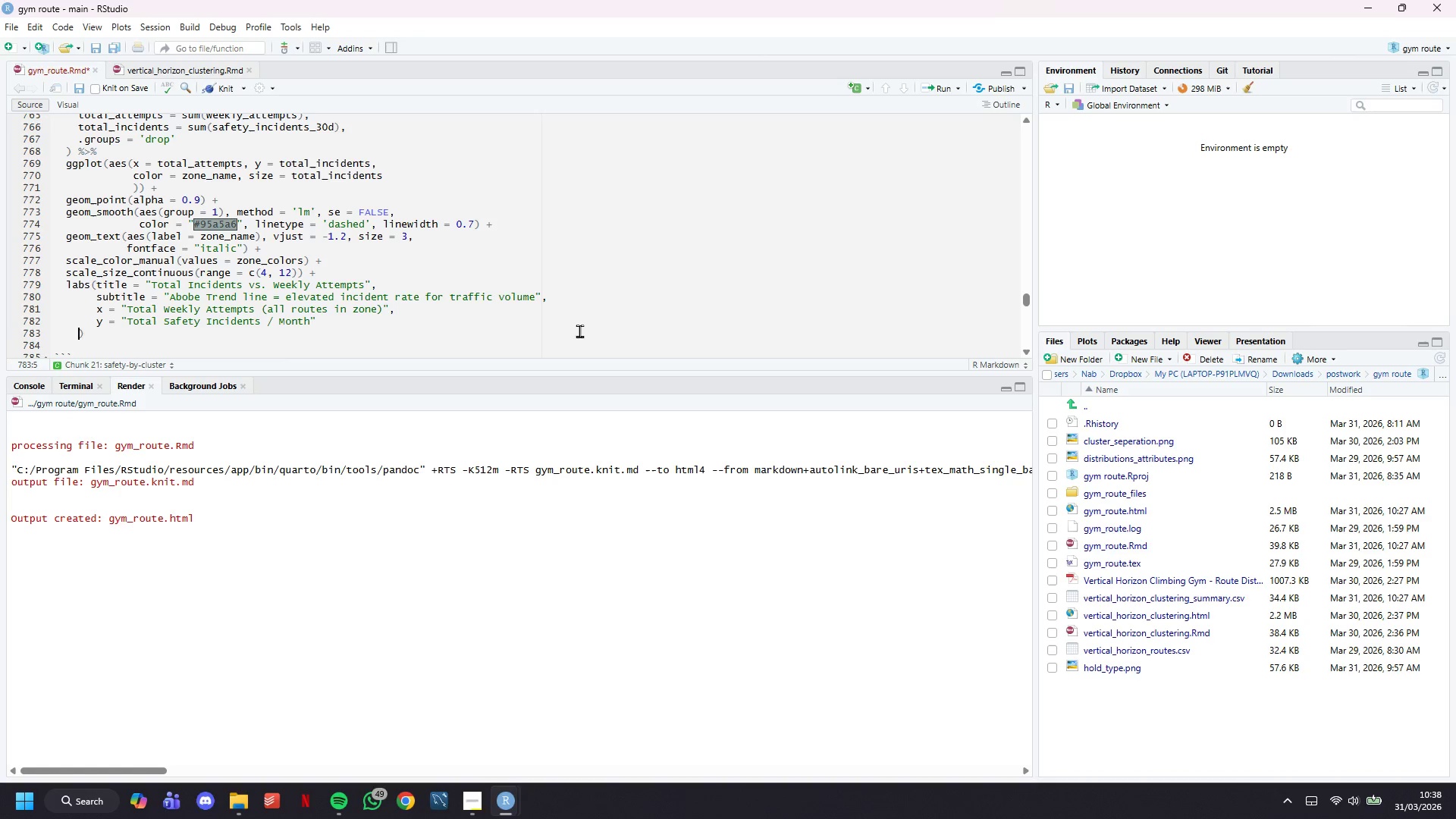 
key(Backspace)
 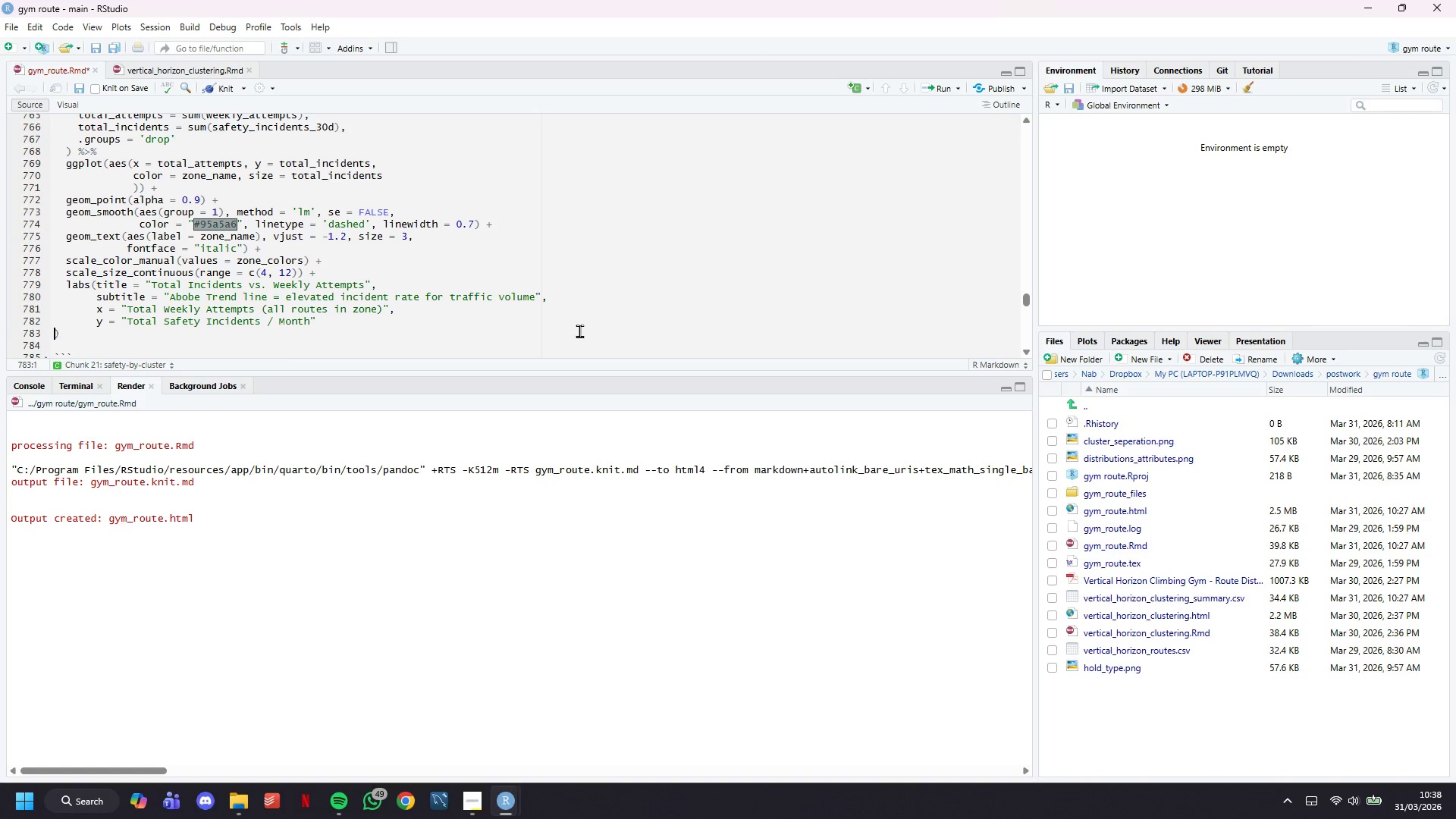 
key(Backspace)
 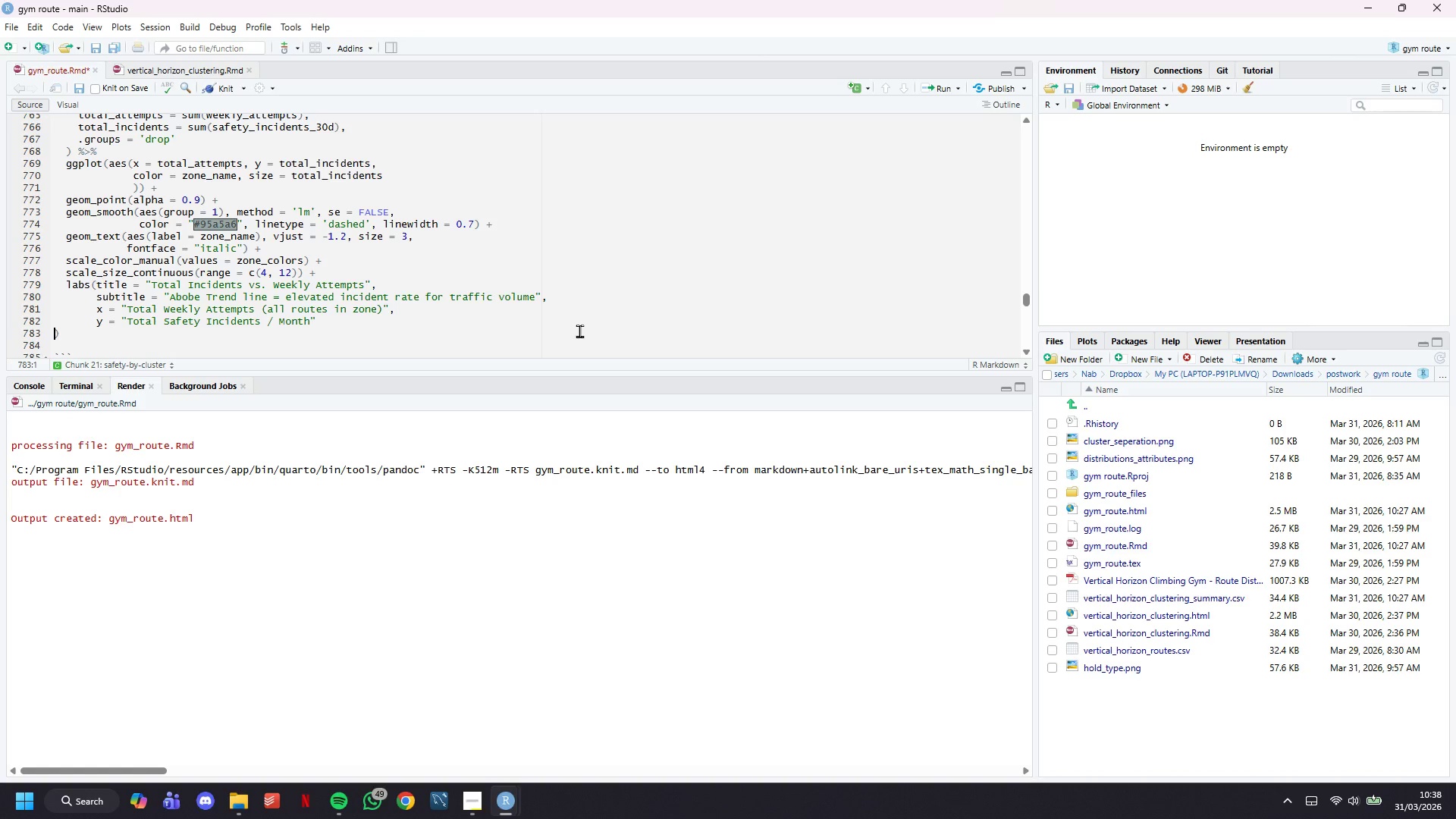 
key(Backspace)
 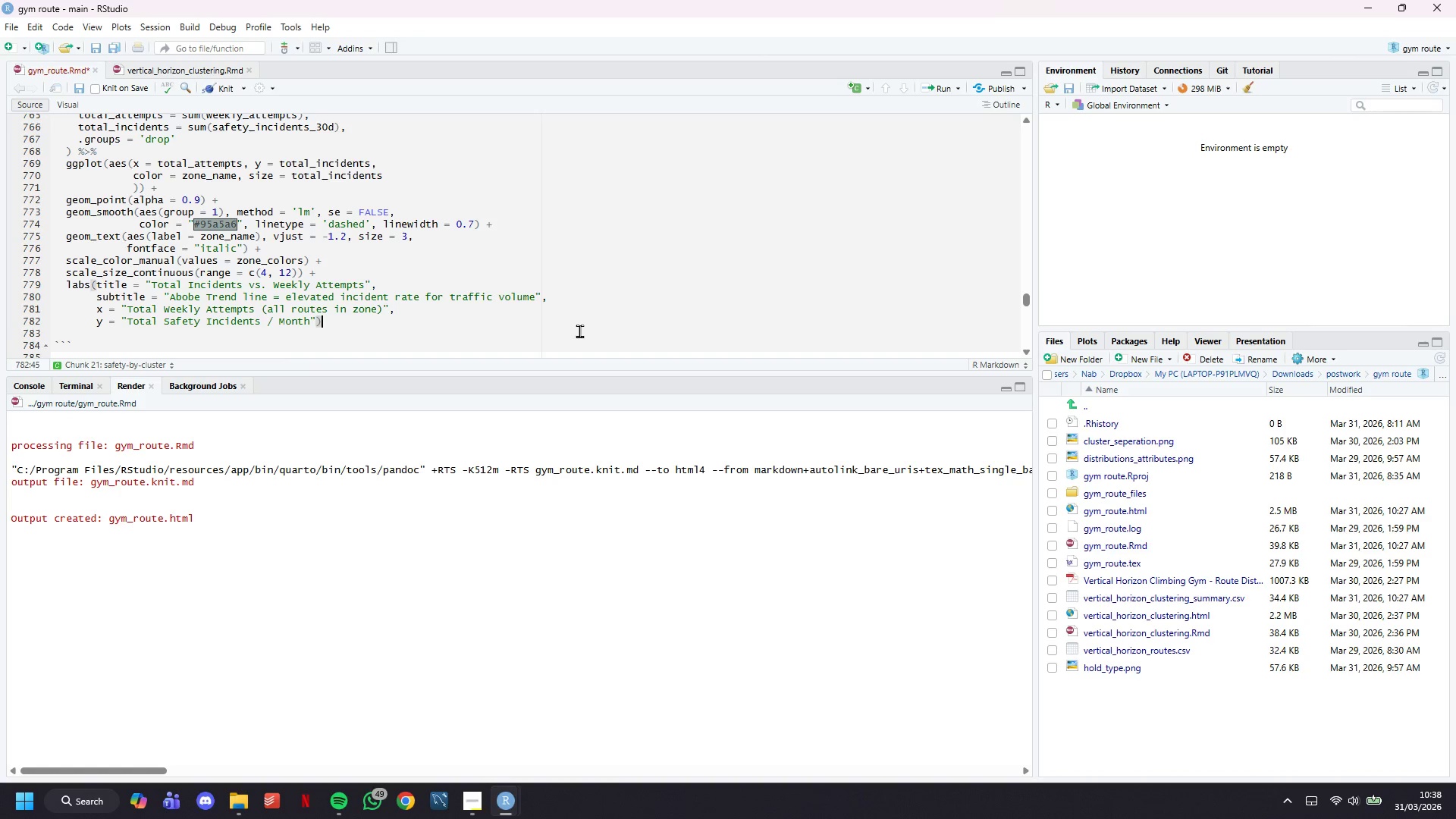 
key(ArrowRight)
 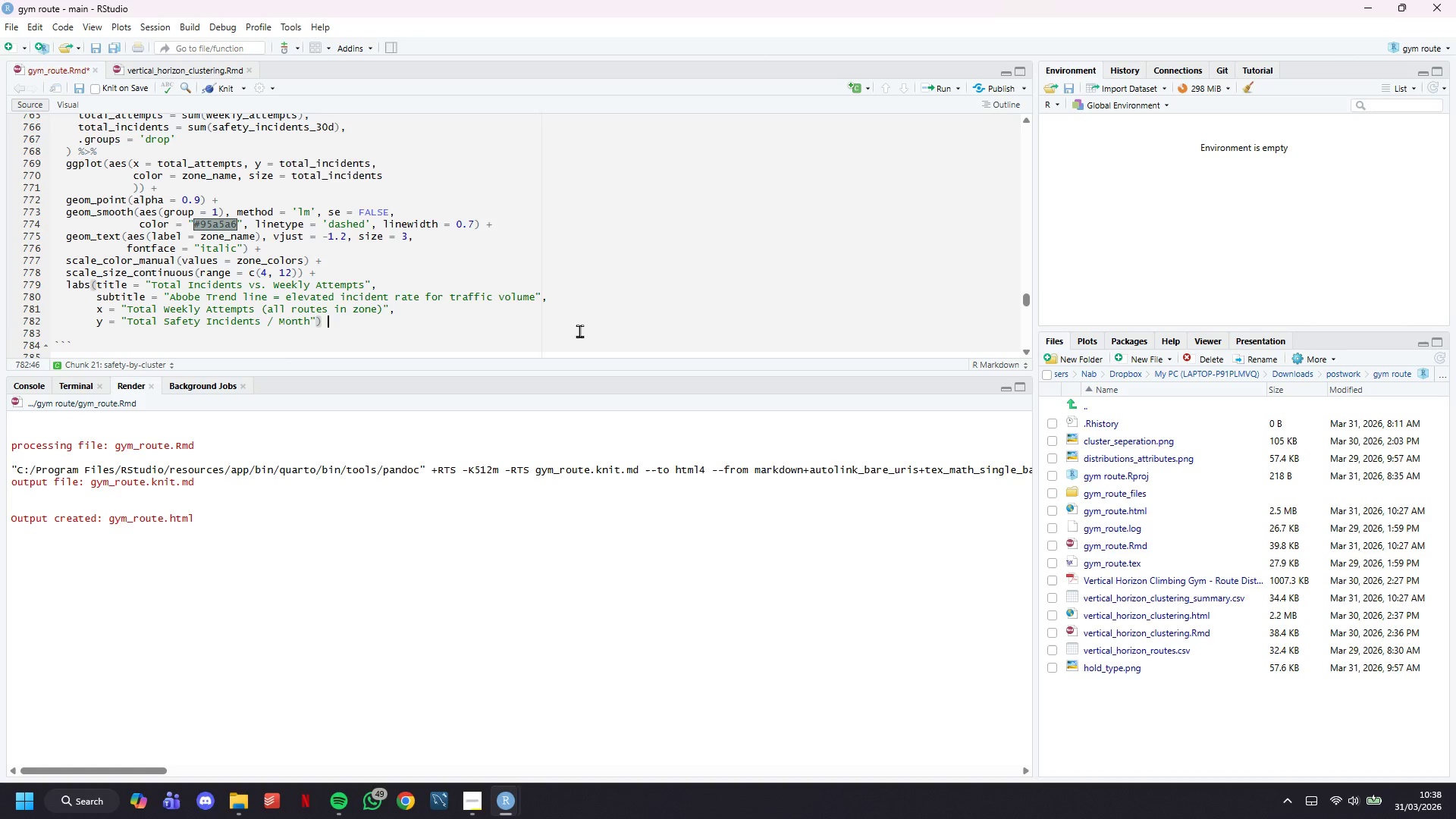 
key(Space)
 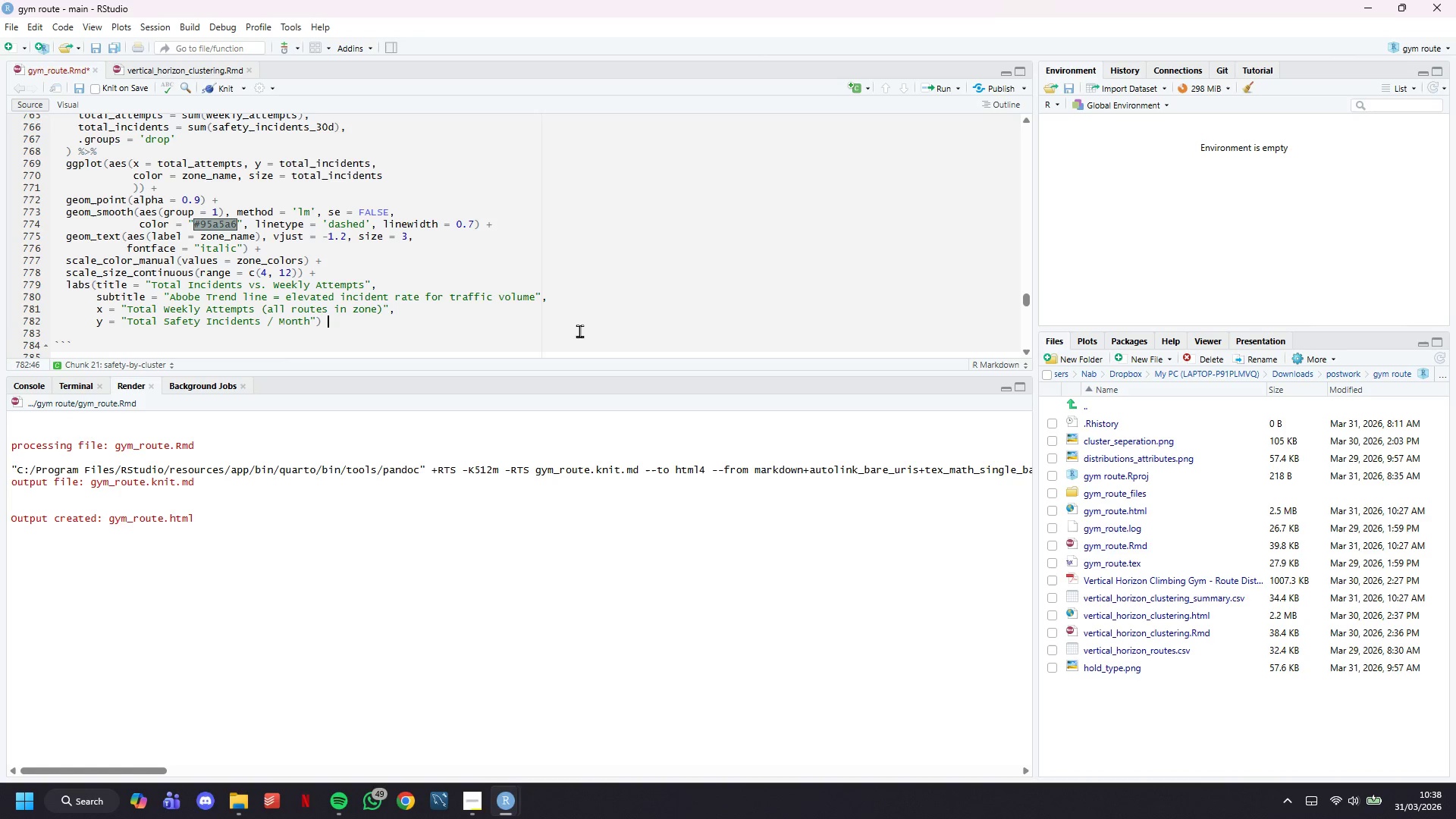 
key(Shift+ShiftLeft)
 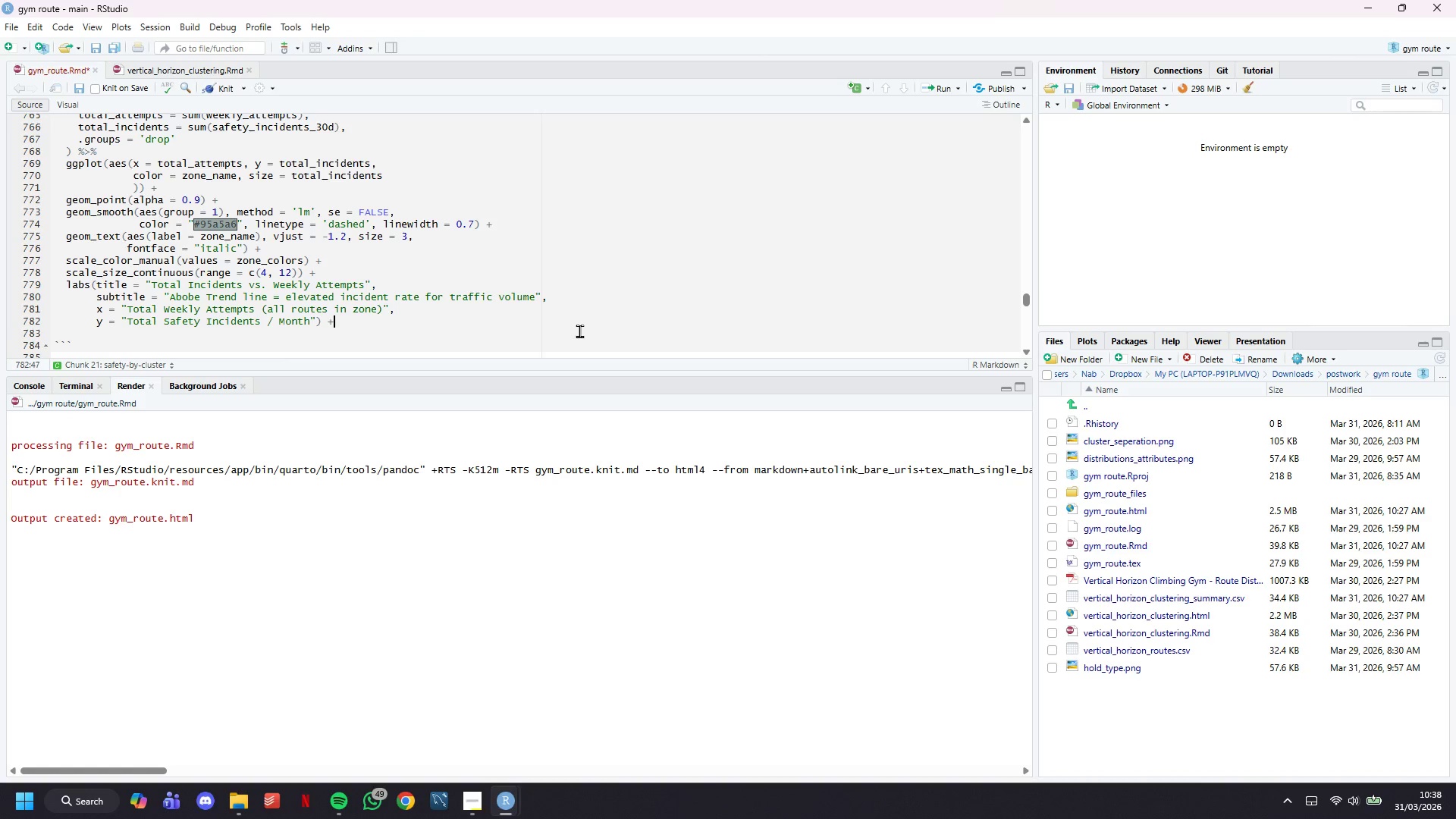 
key(Shift+Equal)
 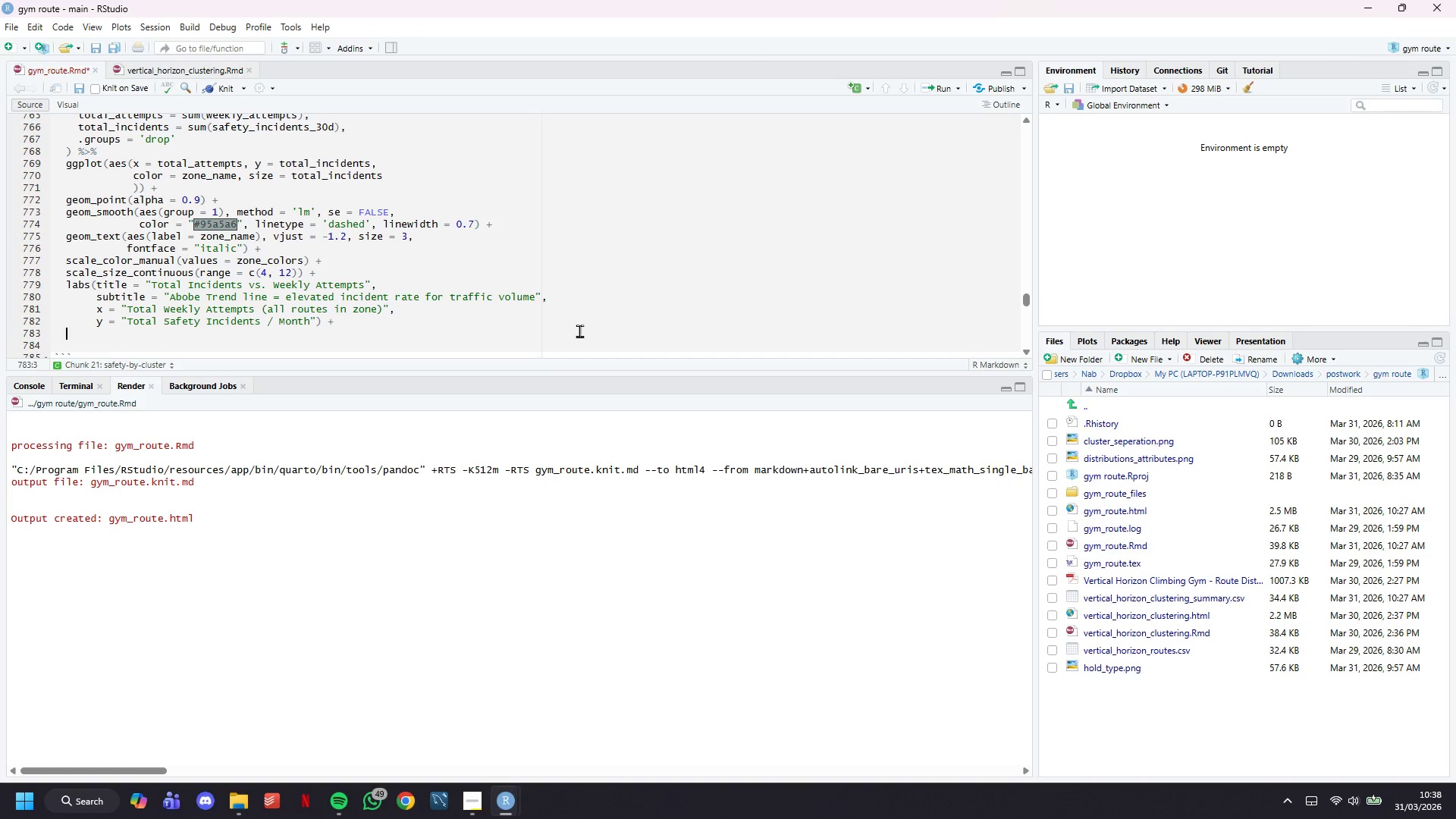 
key(Enter)
 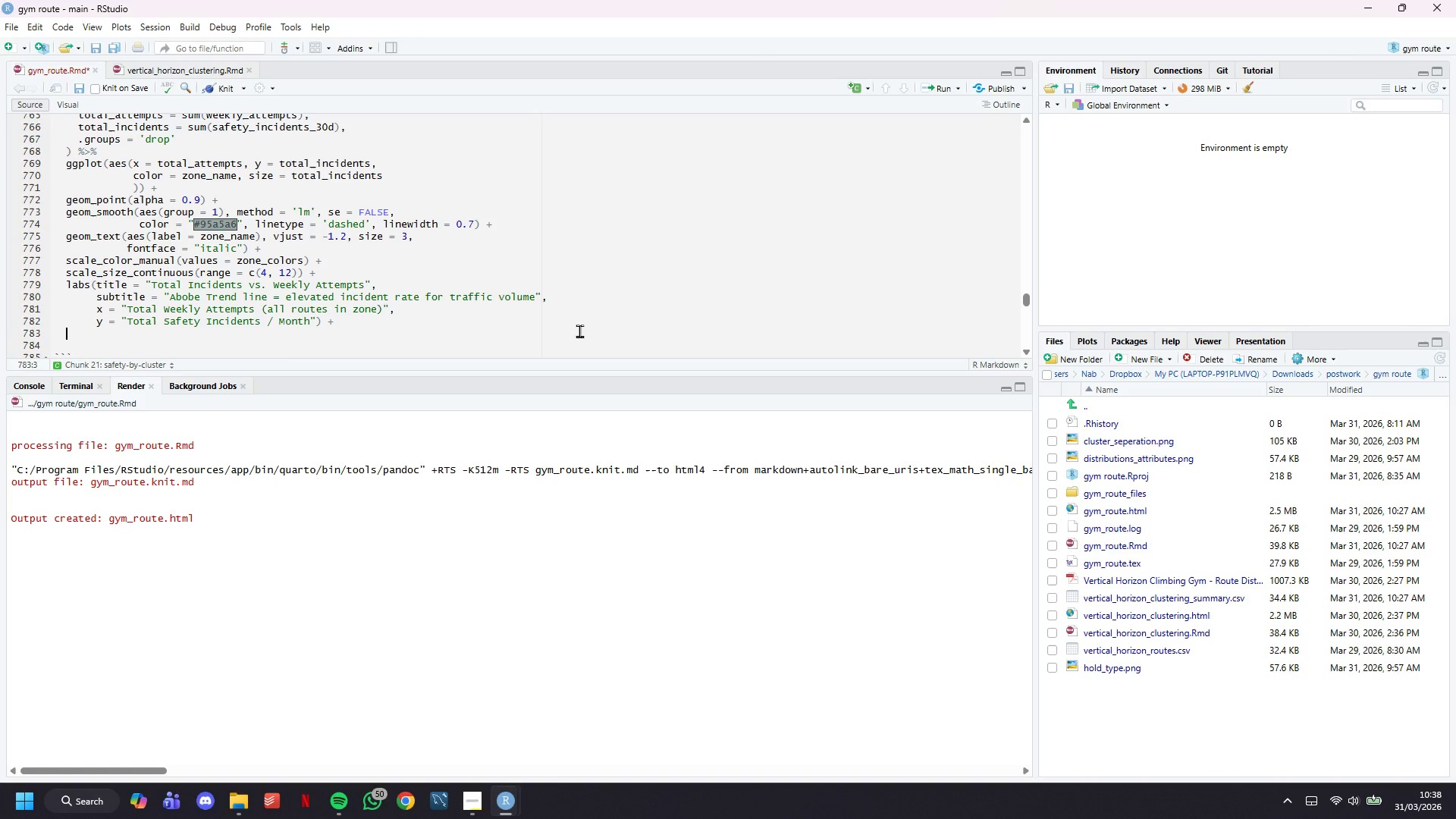 
type(the,e()
key(Backspace)
key(Backspace)
key(Backspace)
type(me()
 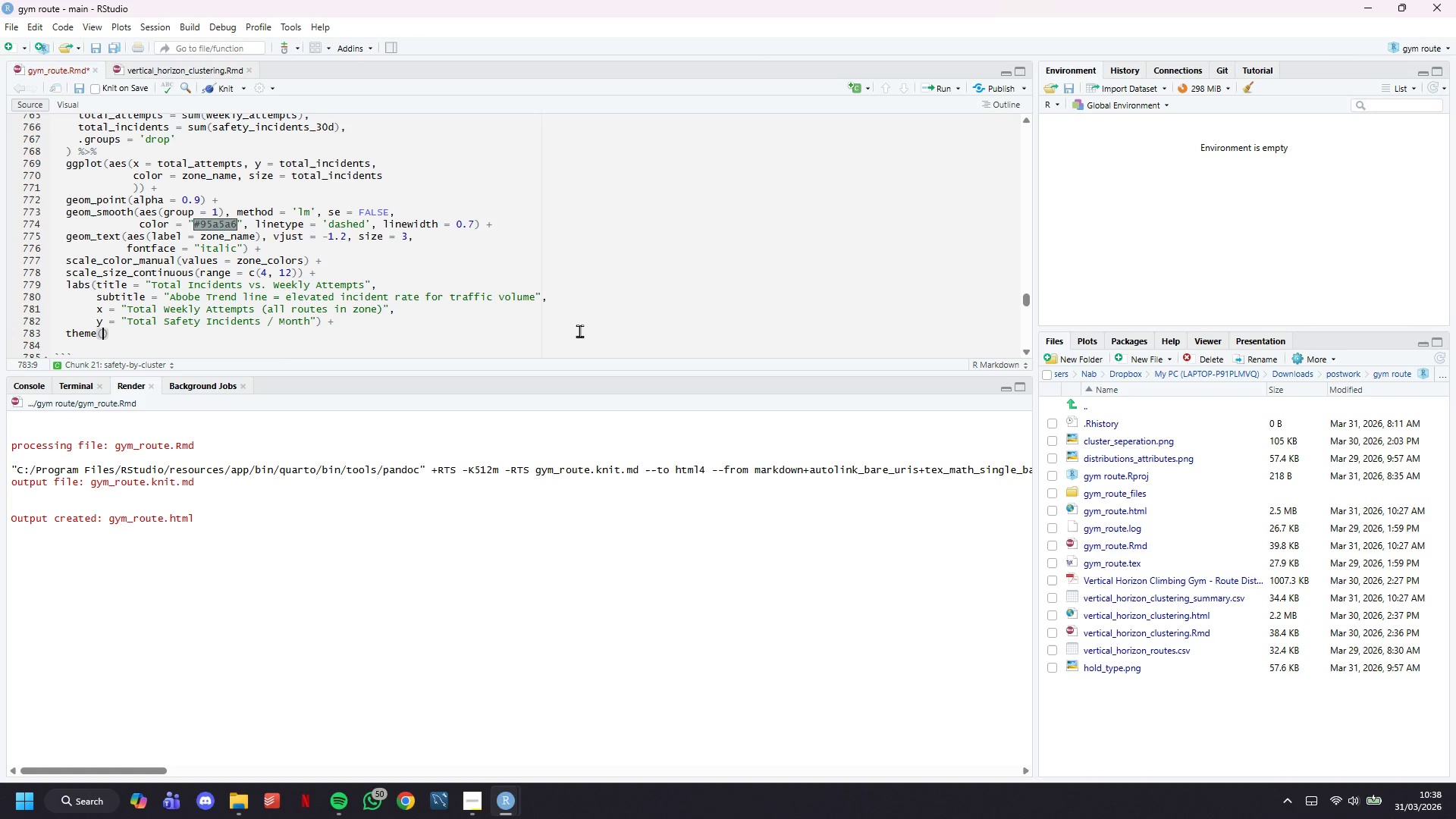 
type(legend.position = "none)
 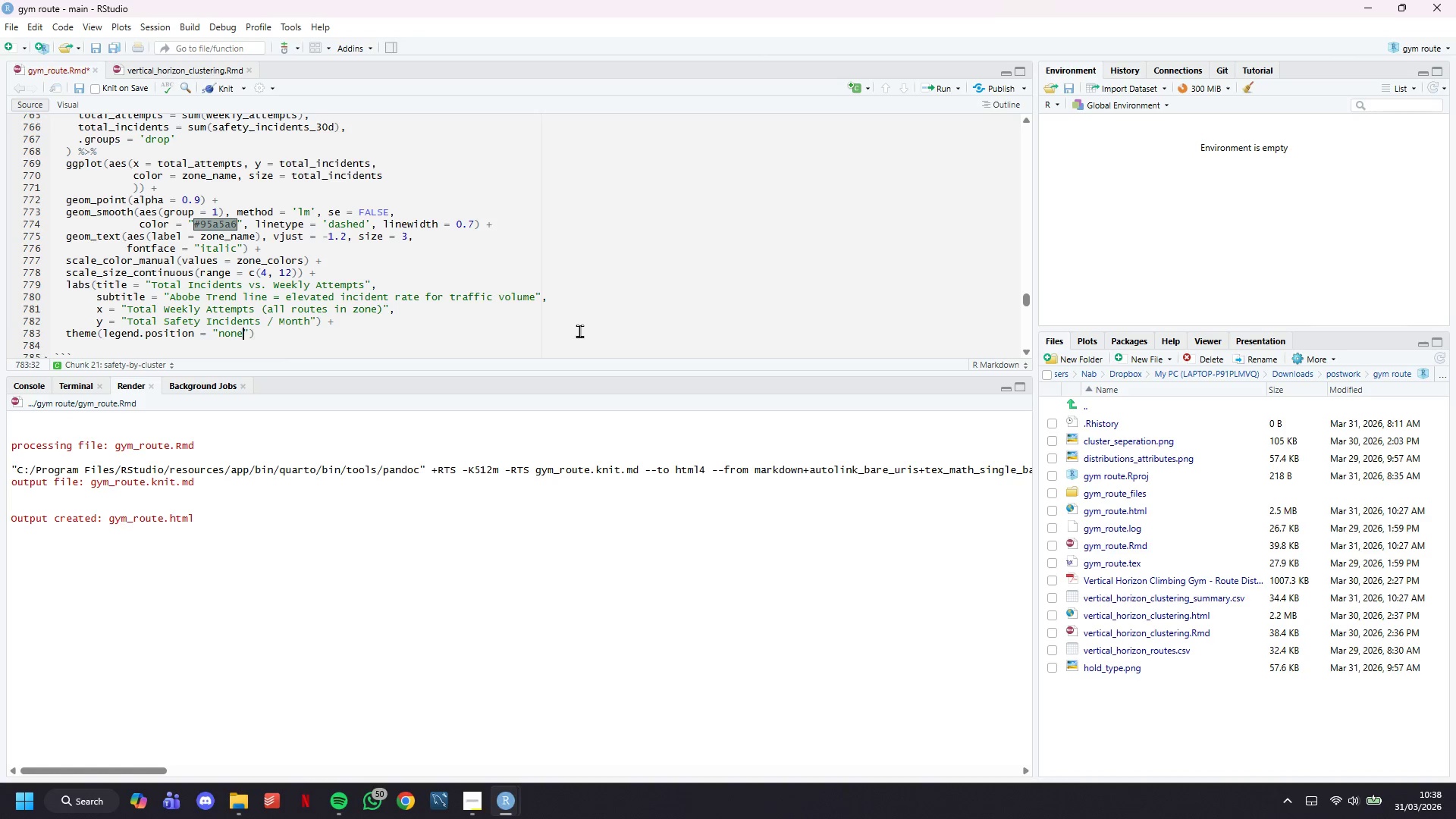 
key(ArrowRight)
 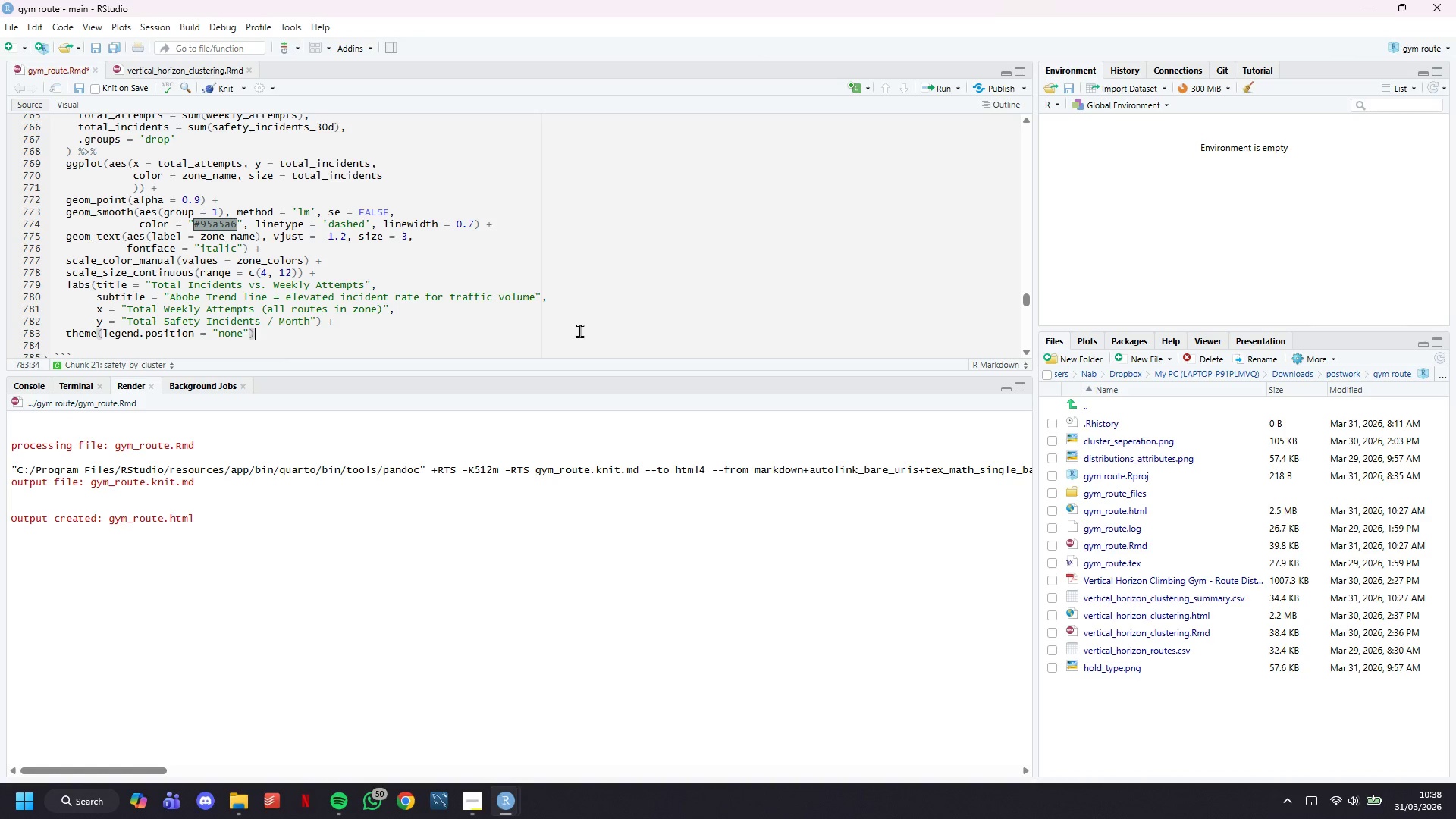 
key(ArrowRight)
 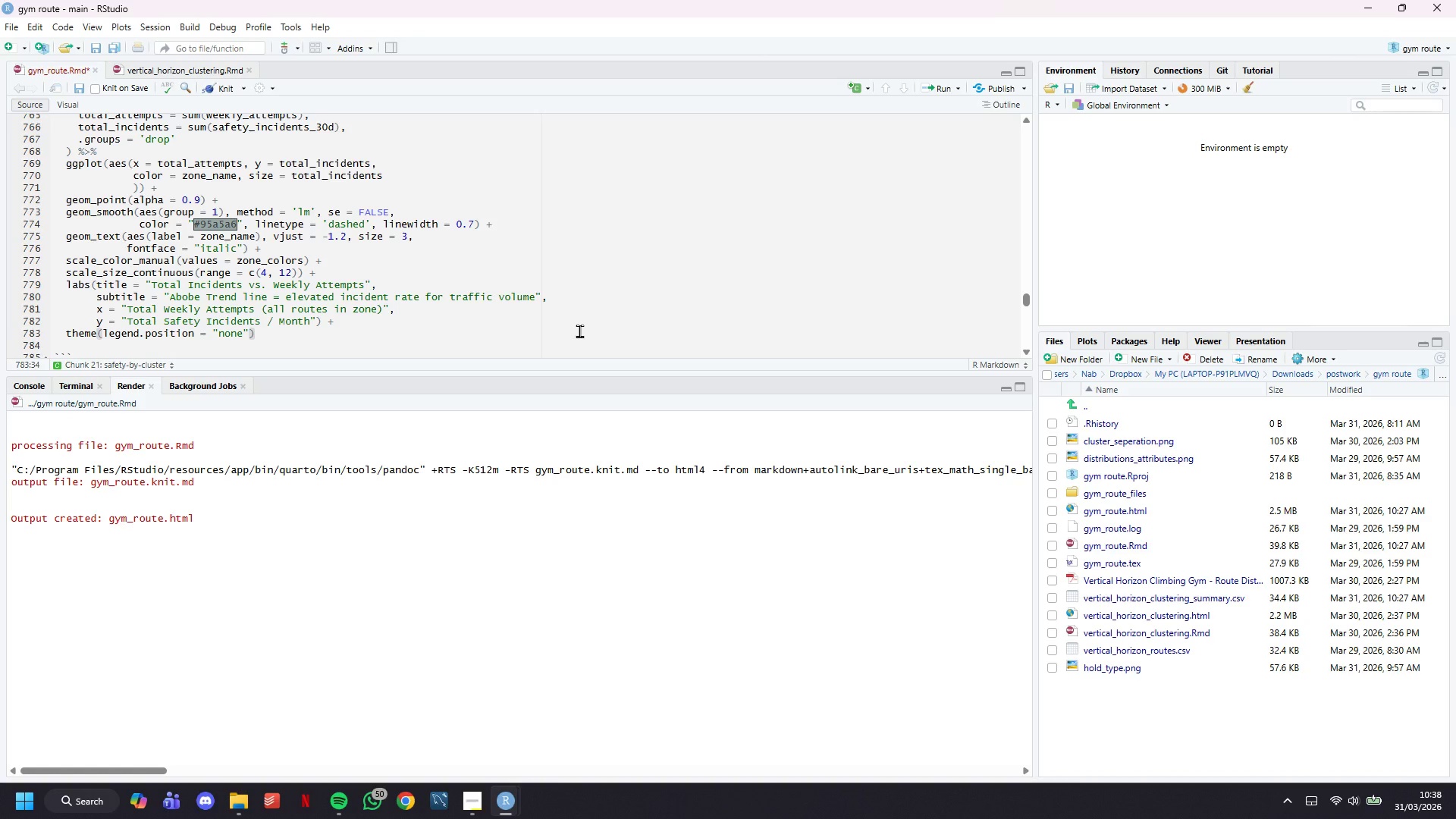 
key(Enter)
 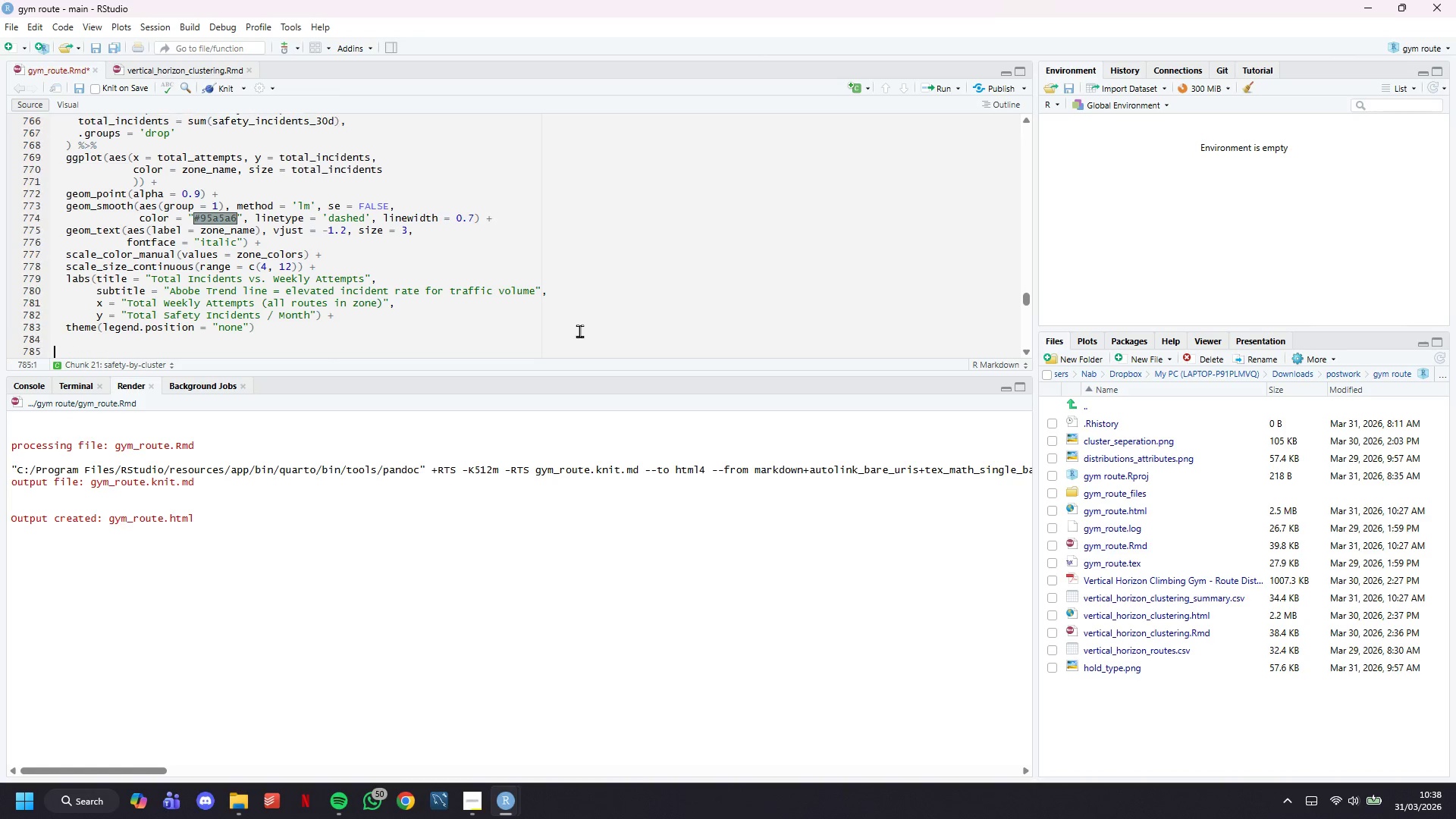 
key(Enter)
 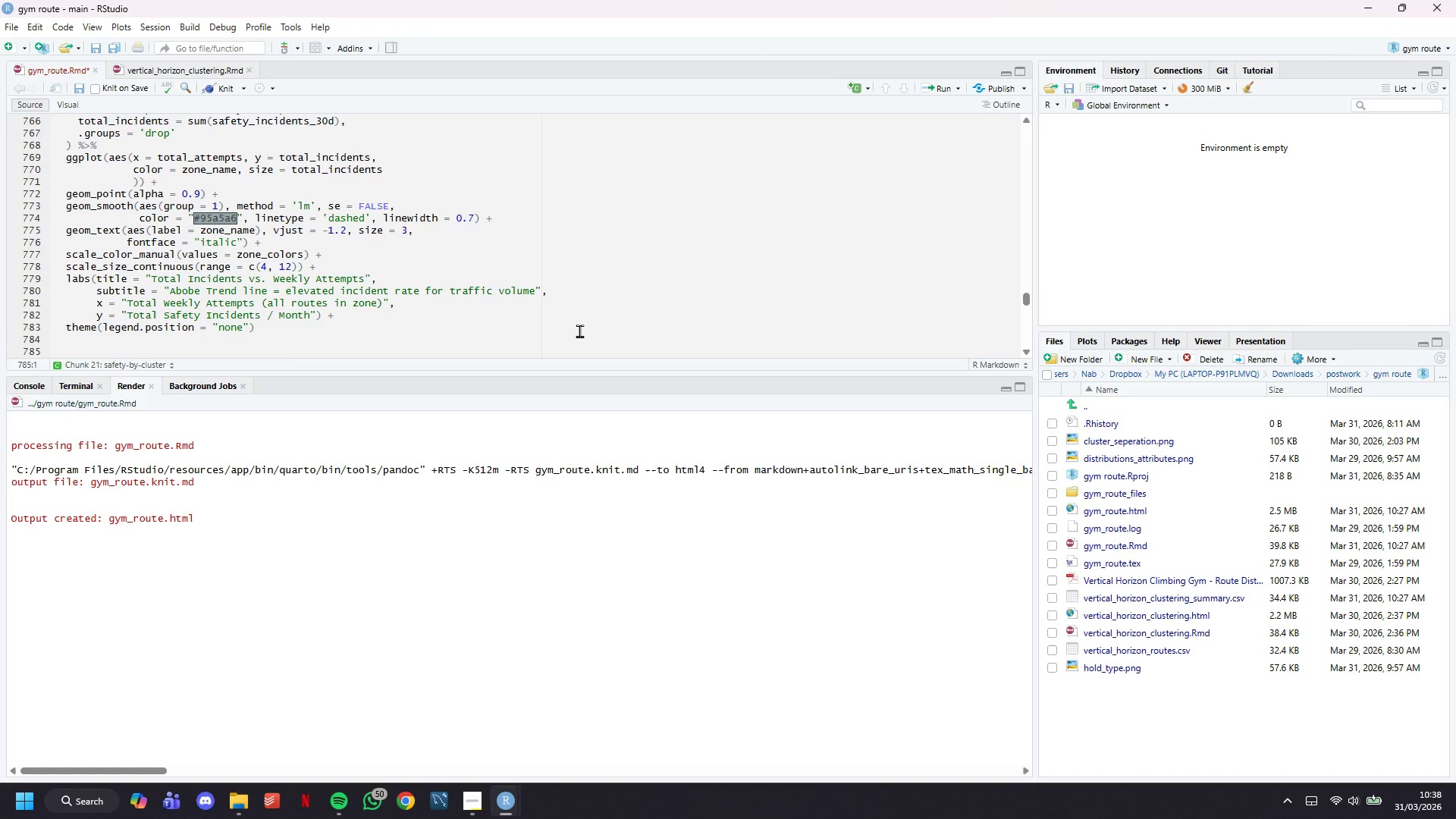 
type(grid)
 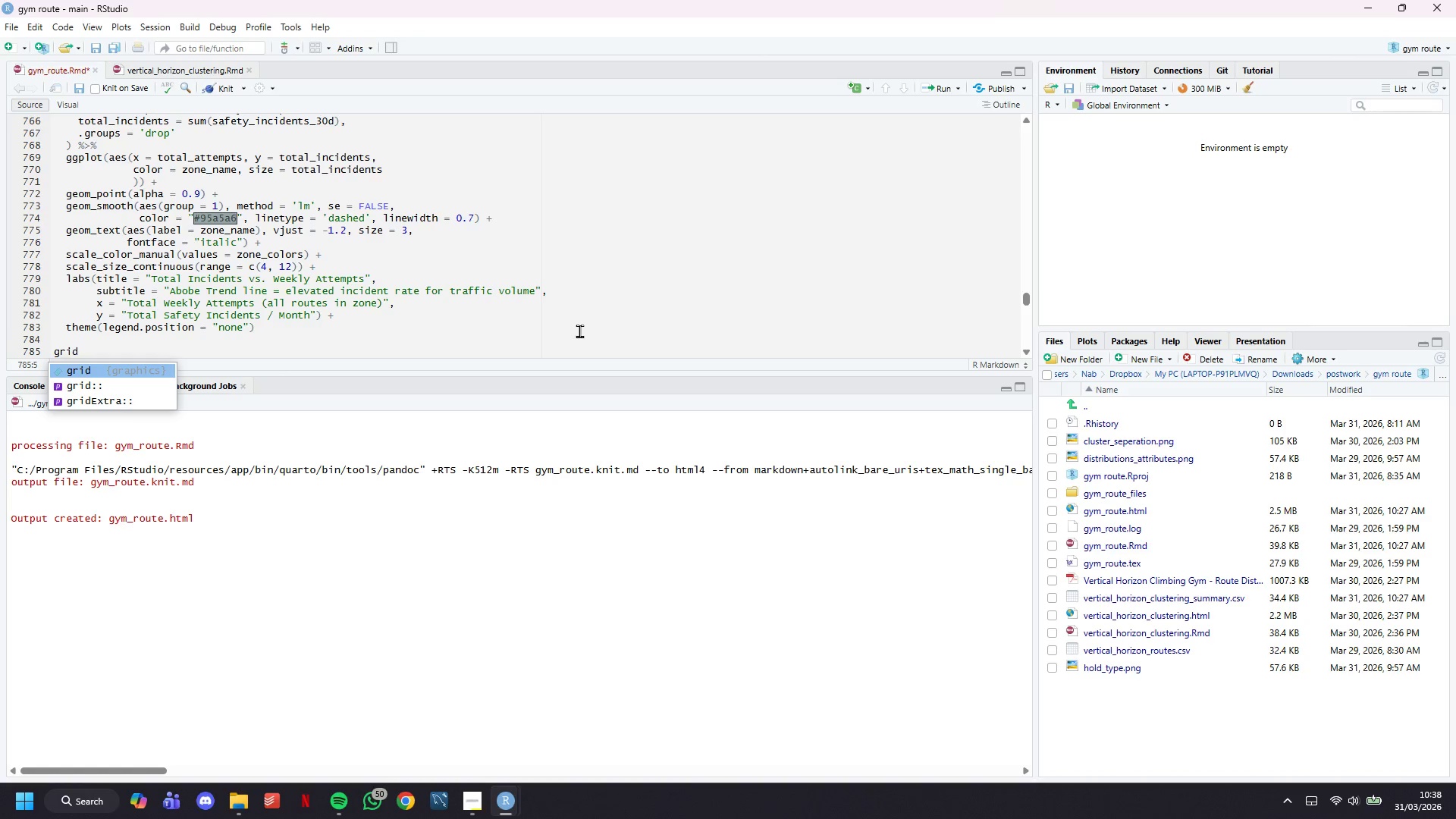 
key(ArrowDown)
 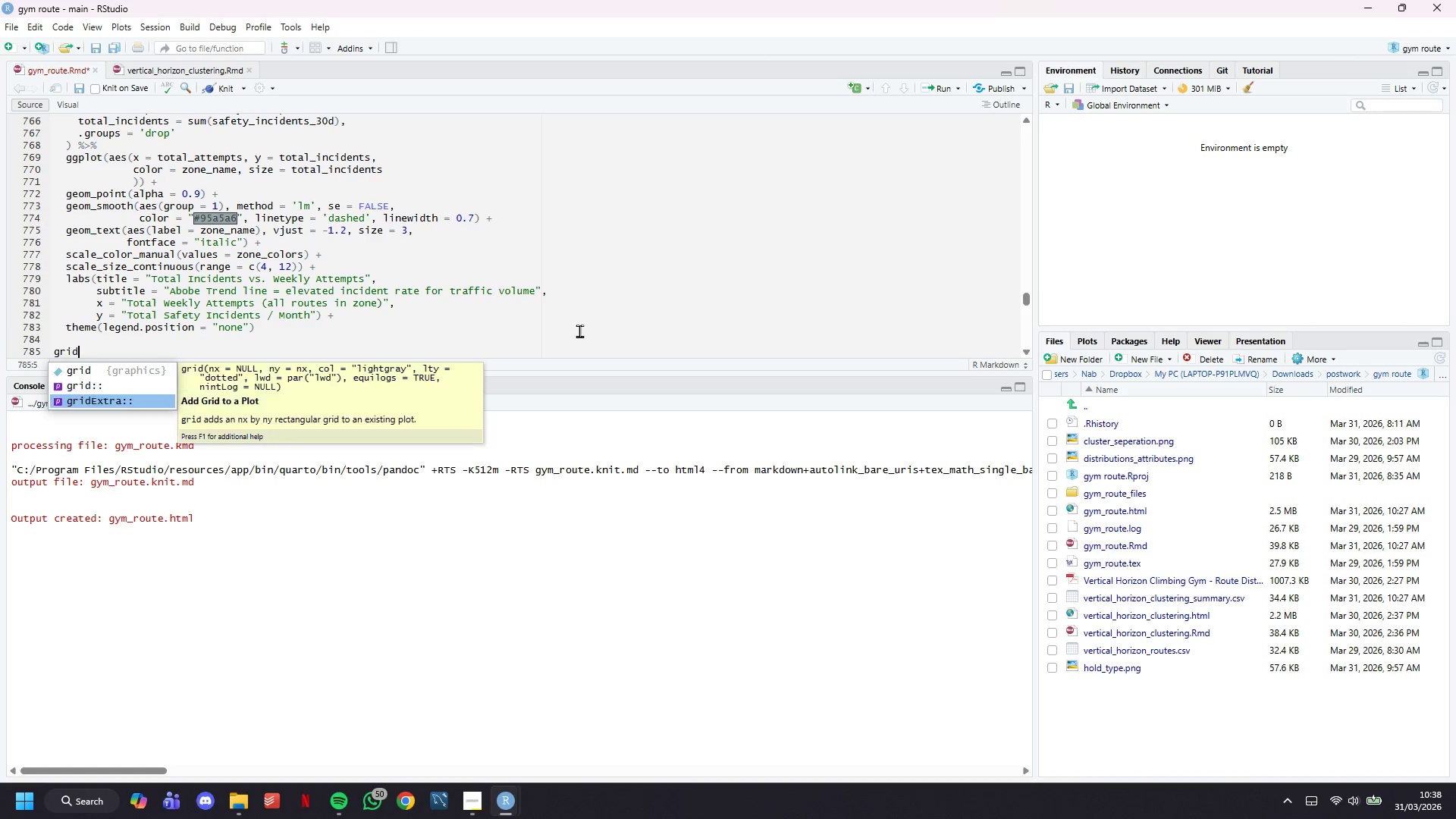 
key(ArrowDown)
 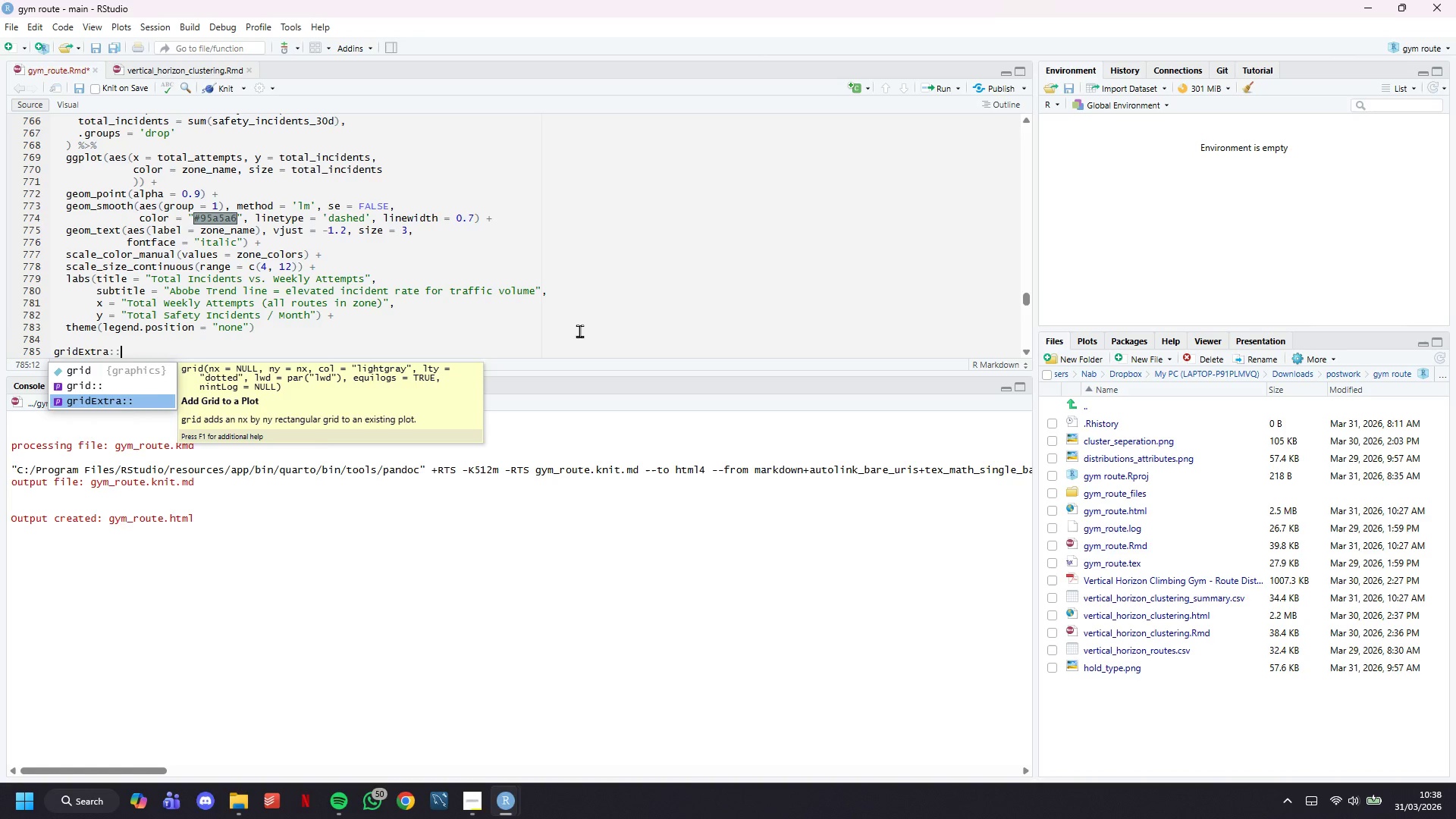 
key(Enter)
 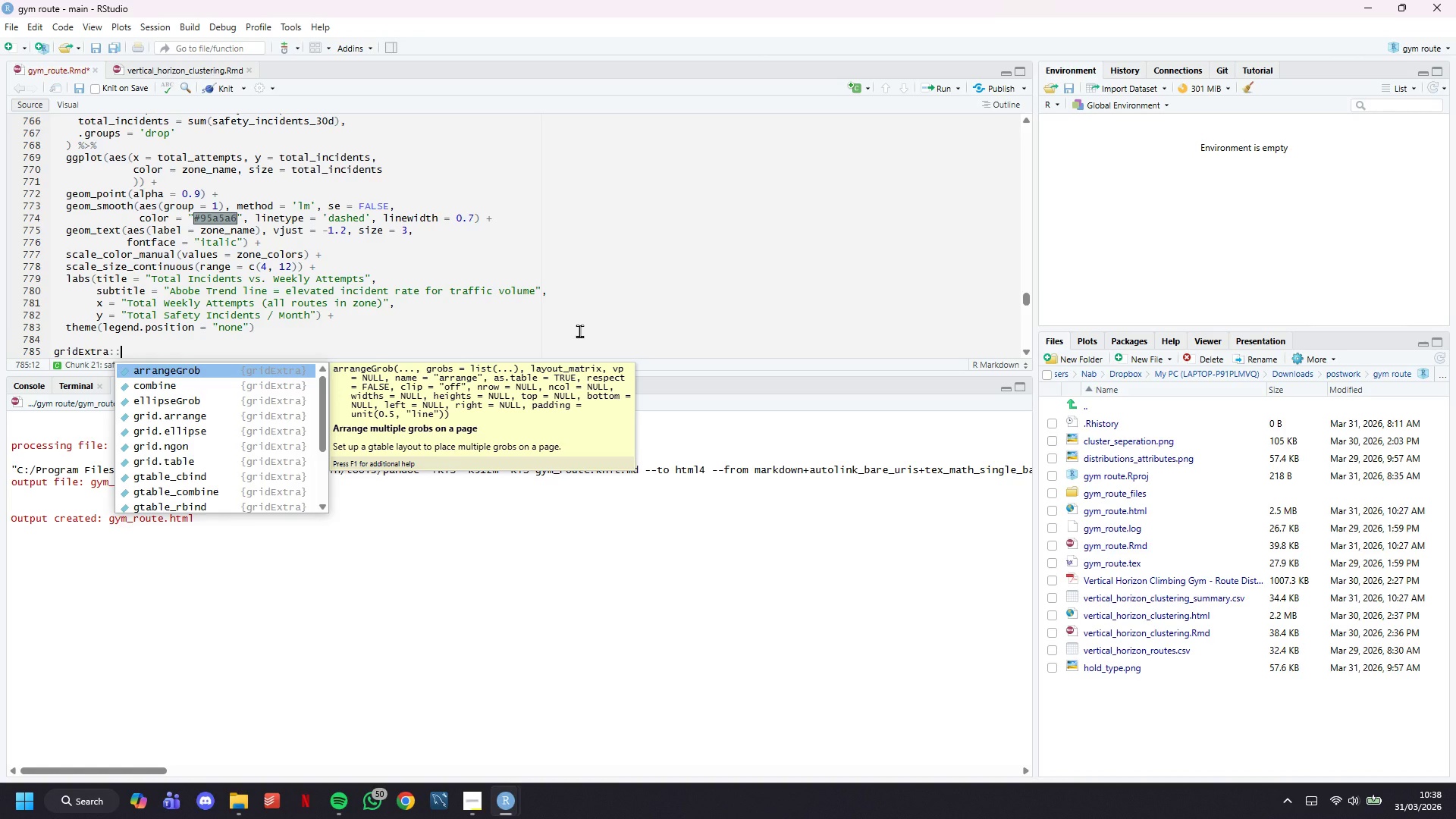 
type(grid)
 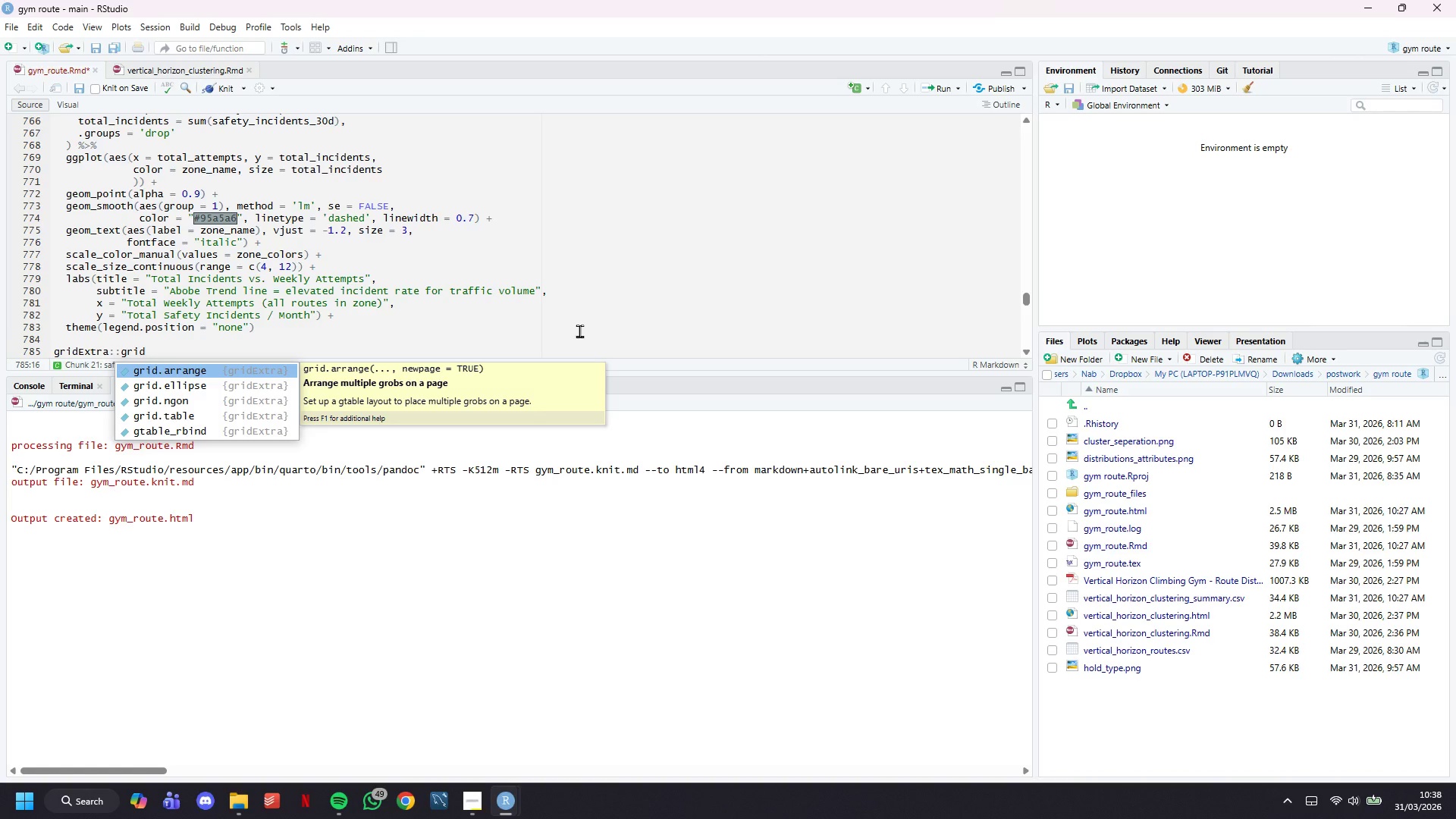 
wait(8.52)
 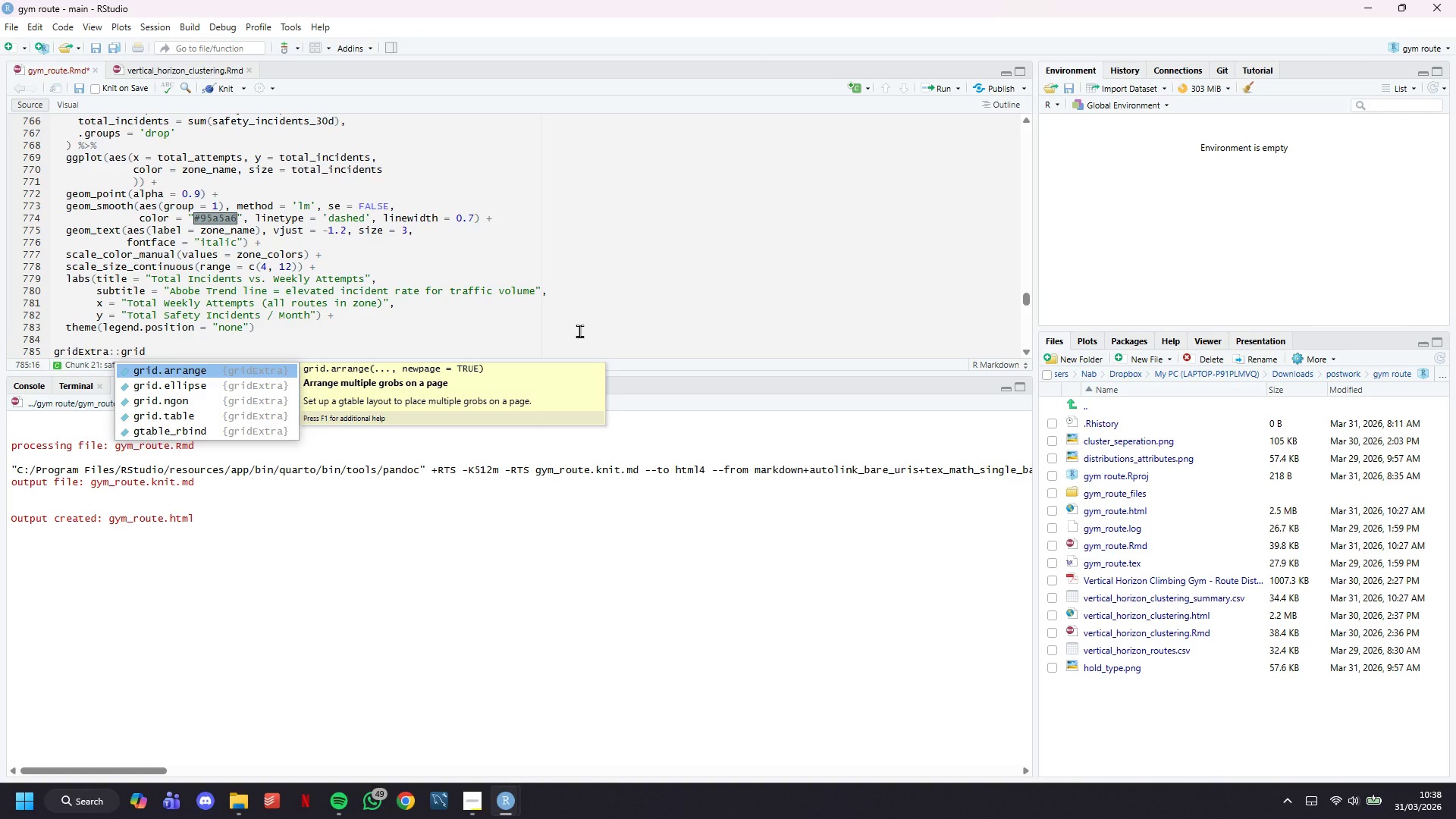 
key(Tab)
type(p_sfaet)
key(Backspace)
key(Backspace)
key(Backspace)
key(Backspace)
type(afety, )
 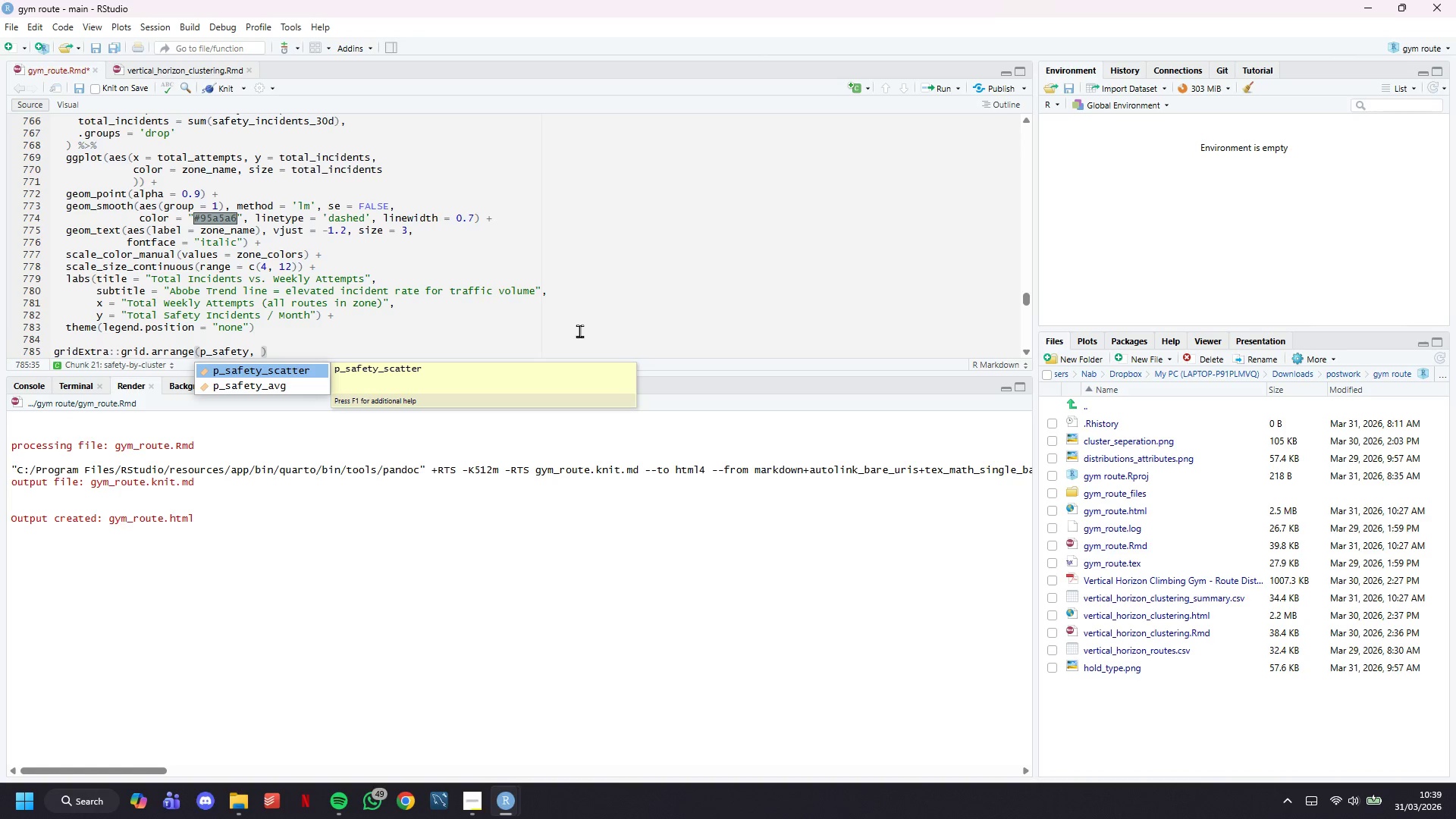 
wait(41.83)
 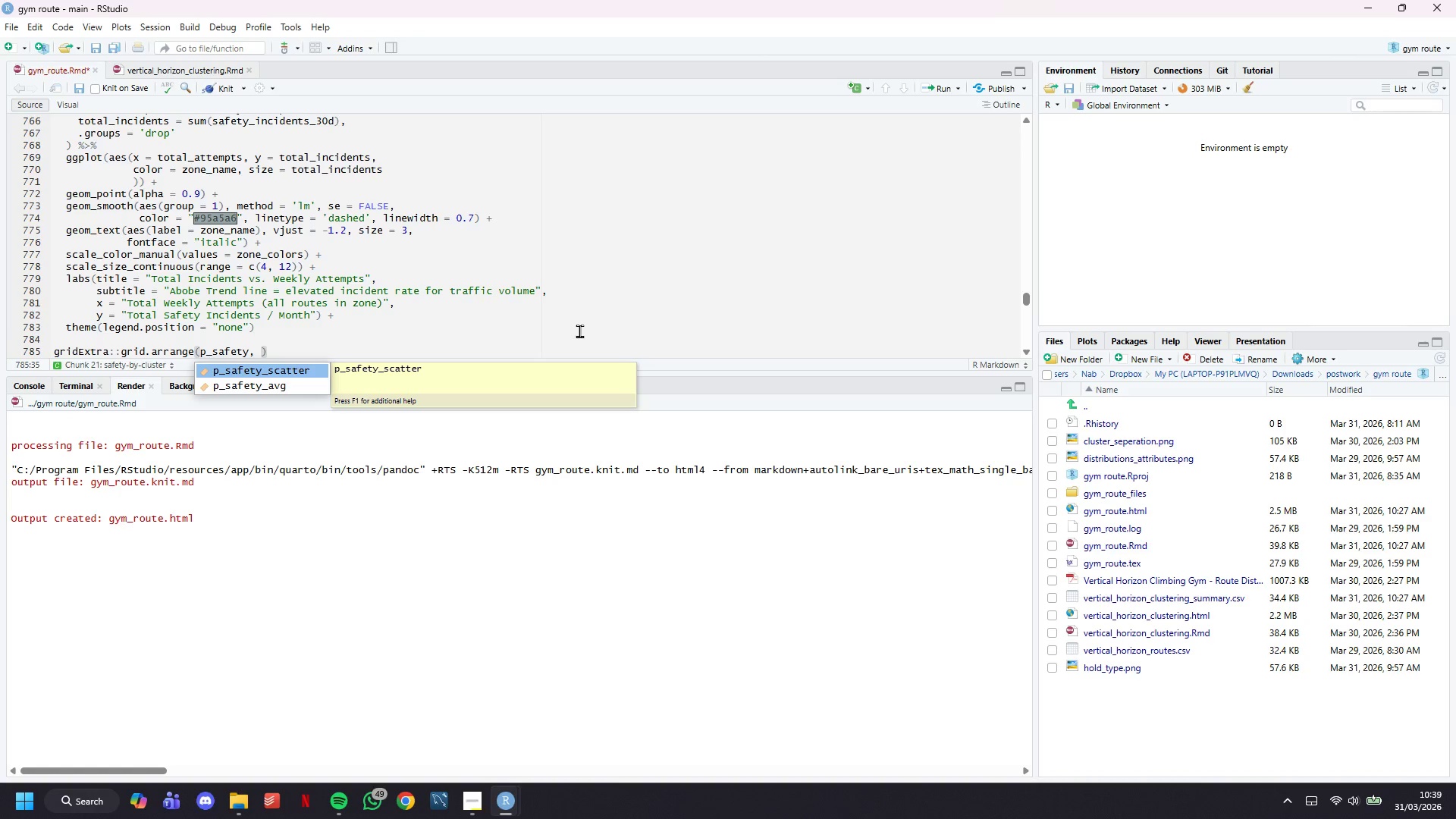 
key(Backspace)
key(Backspace)
type(_avg, p_savety_scatter, ncol = 2)
 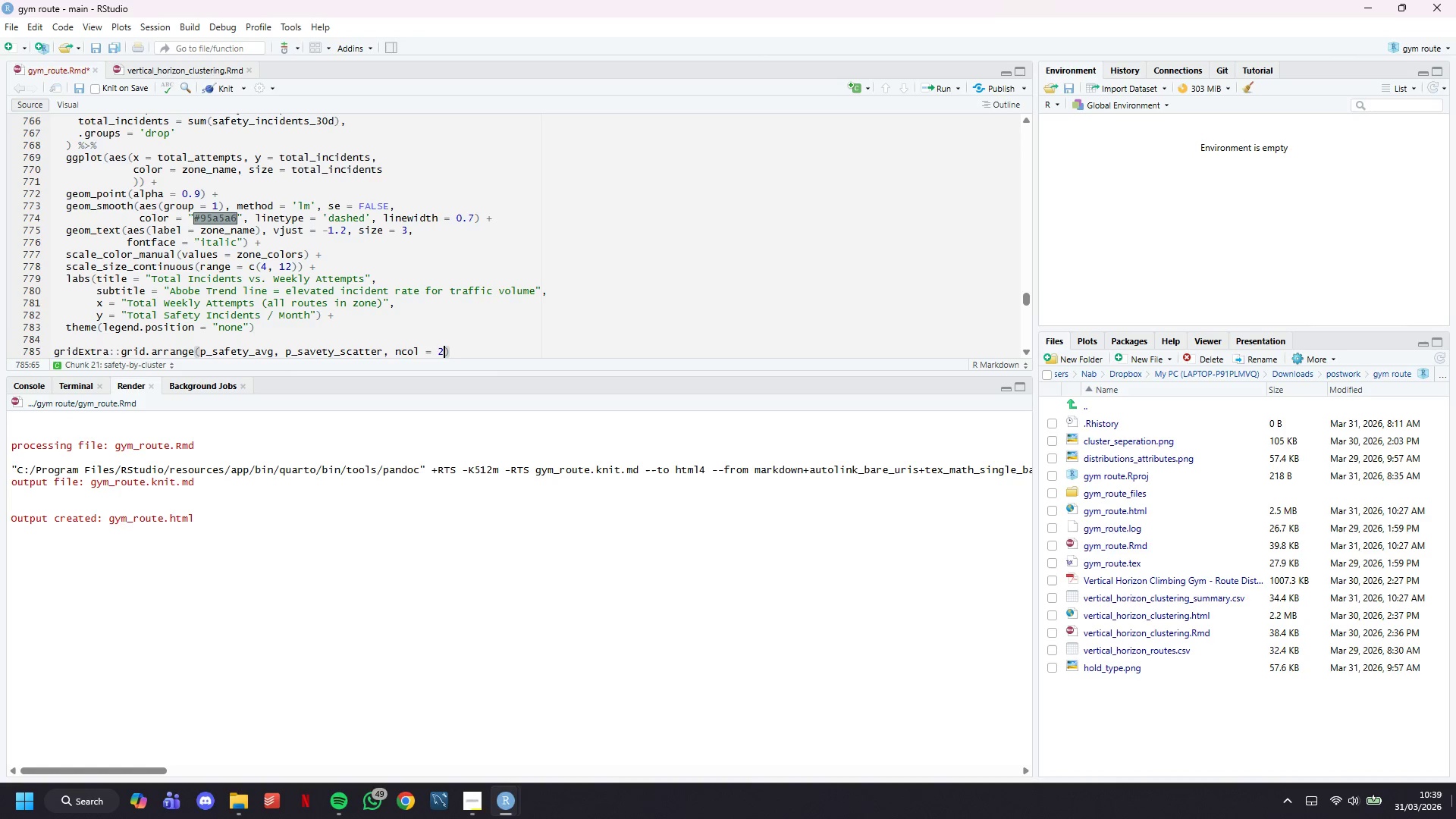 
key(Control+S)
 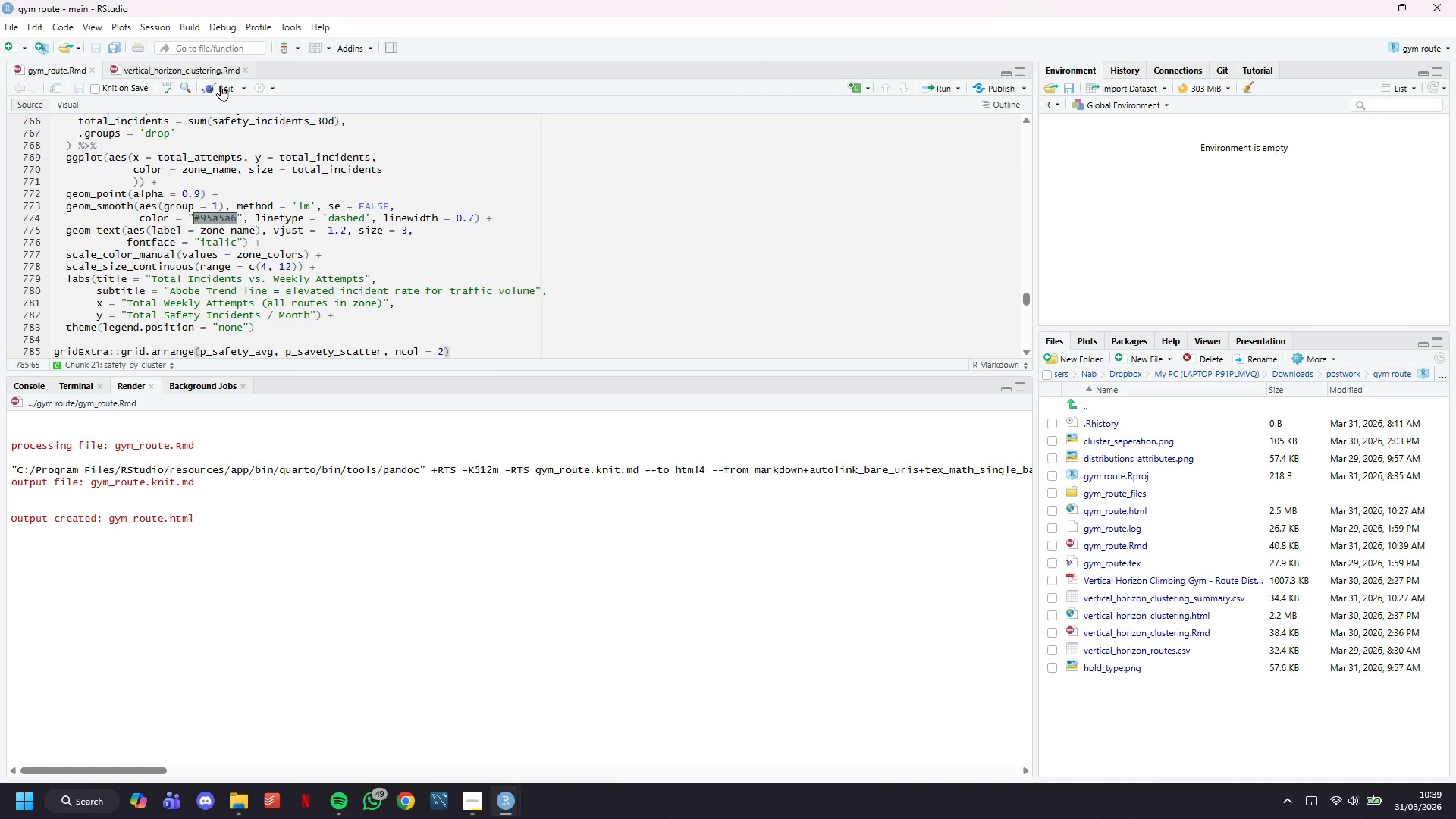 
left_click([221, 85])
 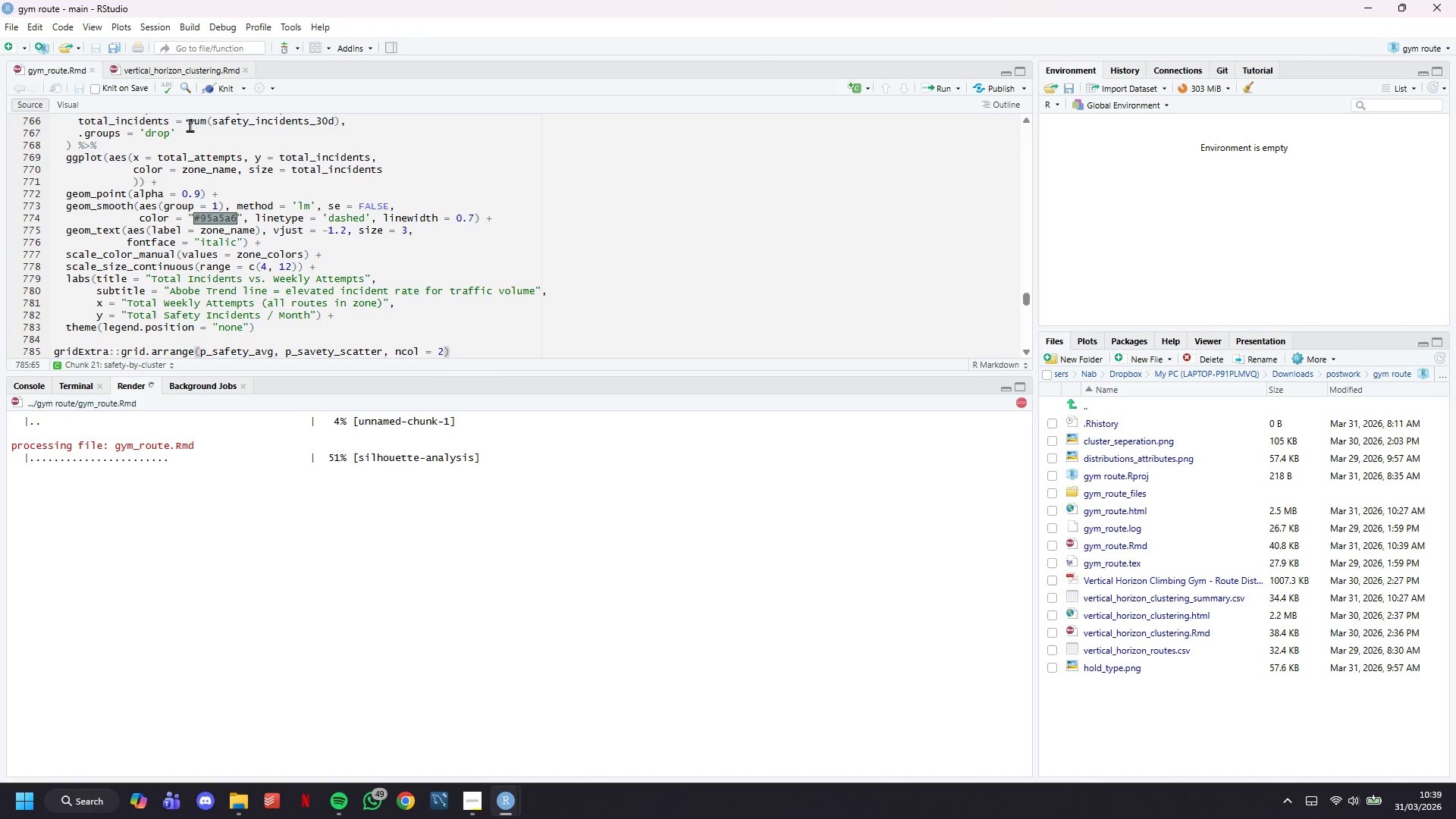 
wait(14.72)
 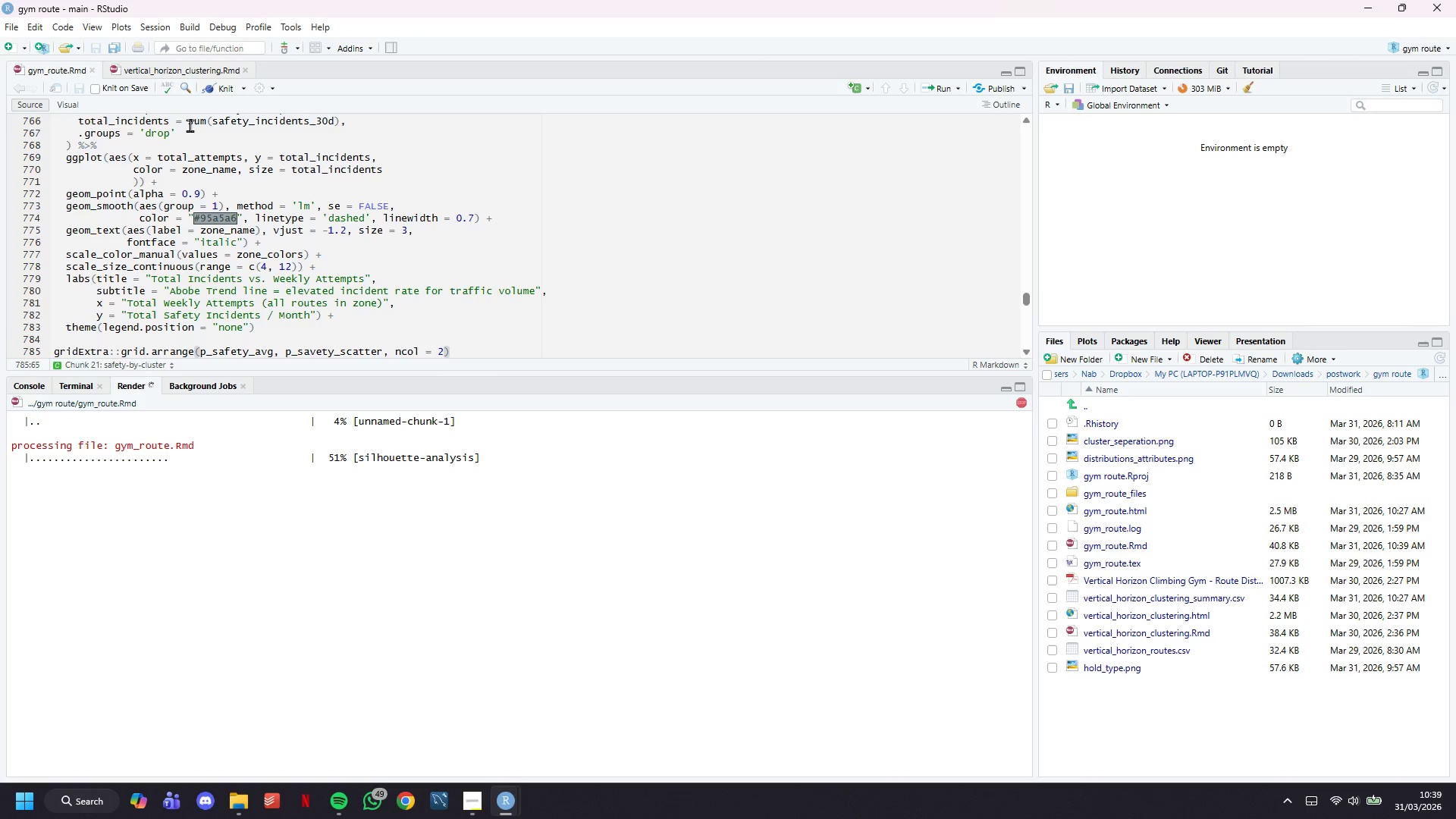 
left_click([474, 802])